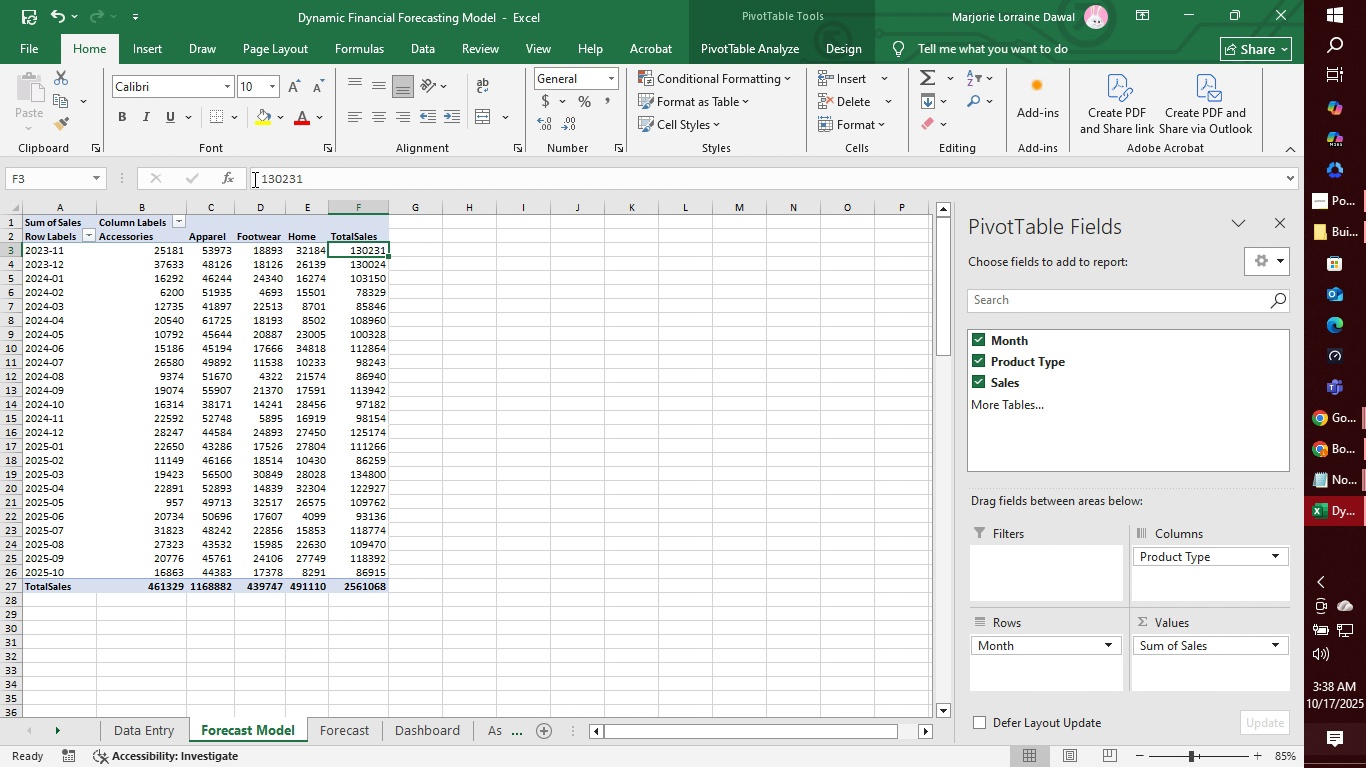 
left_click([243, 535])
 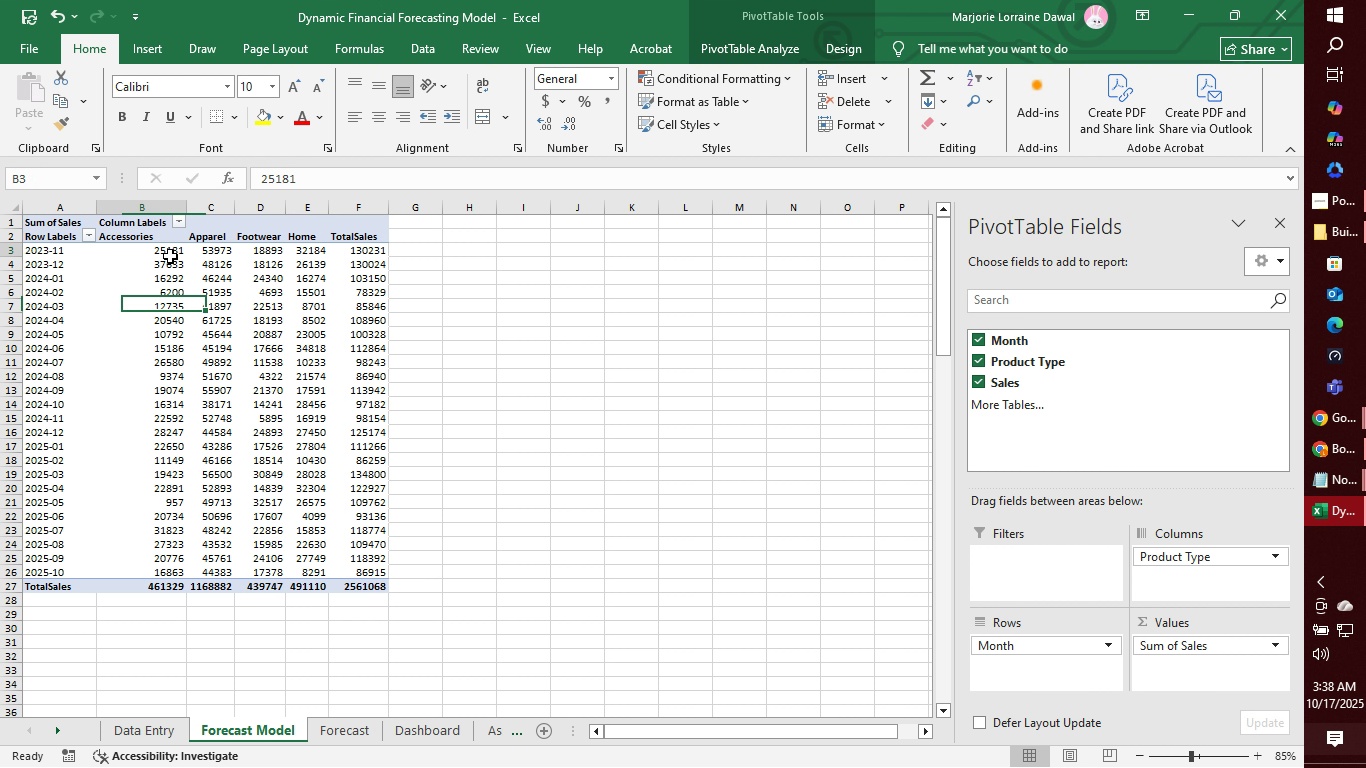 
left_click([170, 256])
 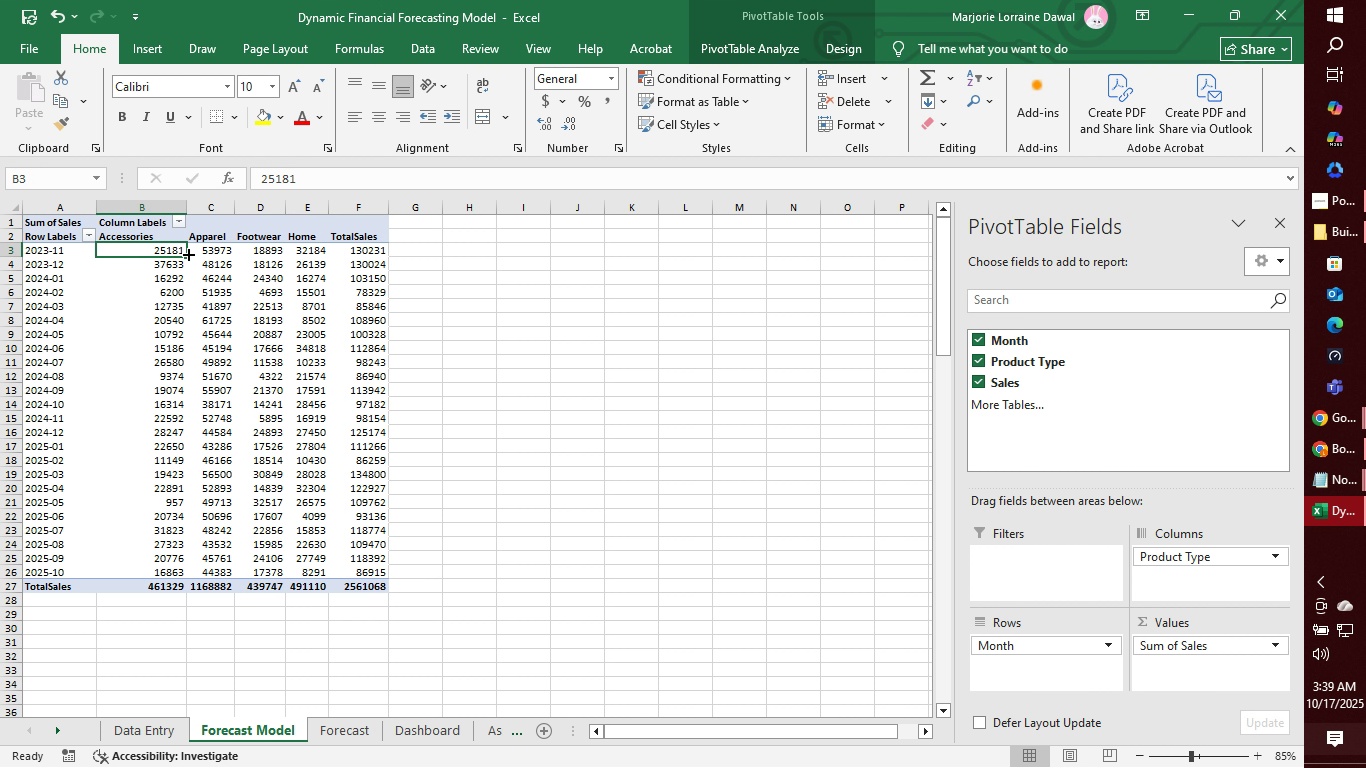 
wait(10.06)
 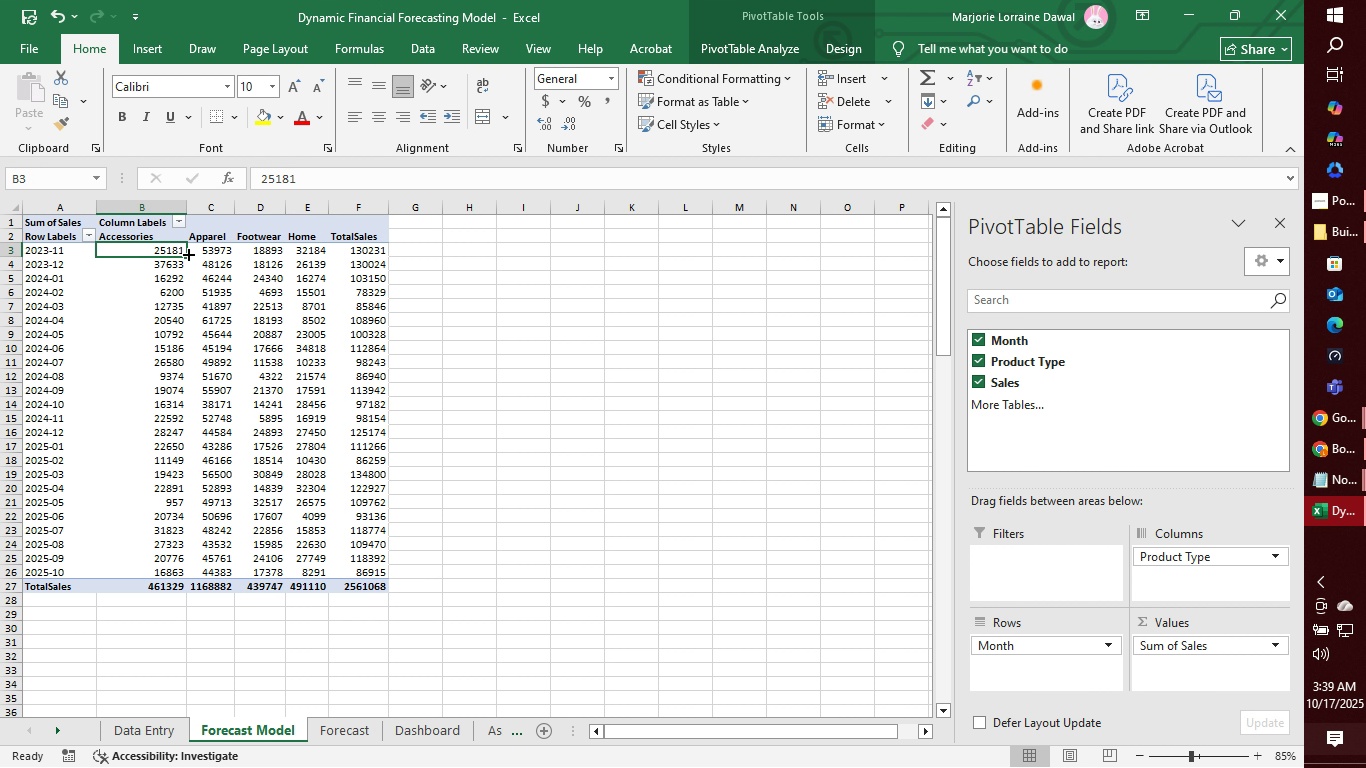 
left_click([174, 217])
 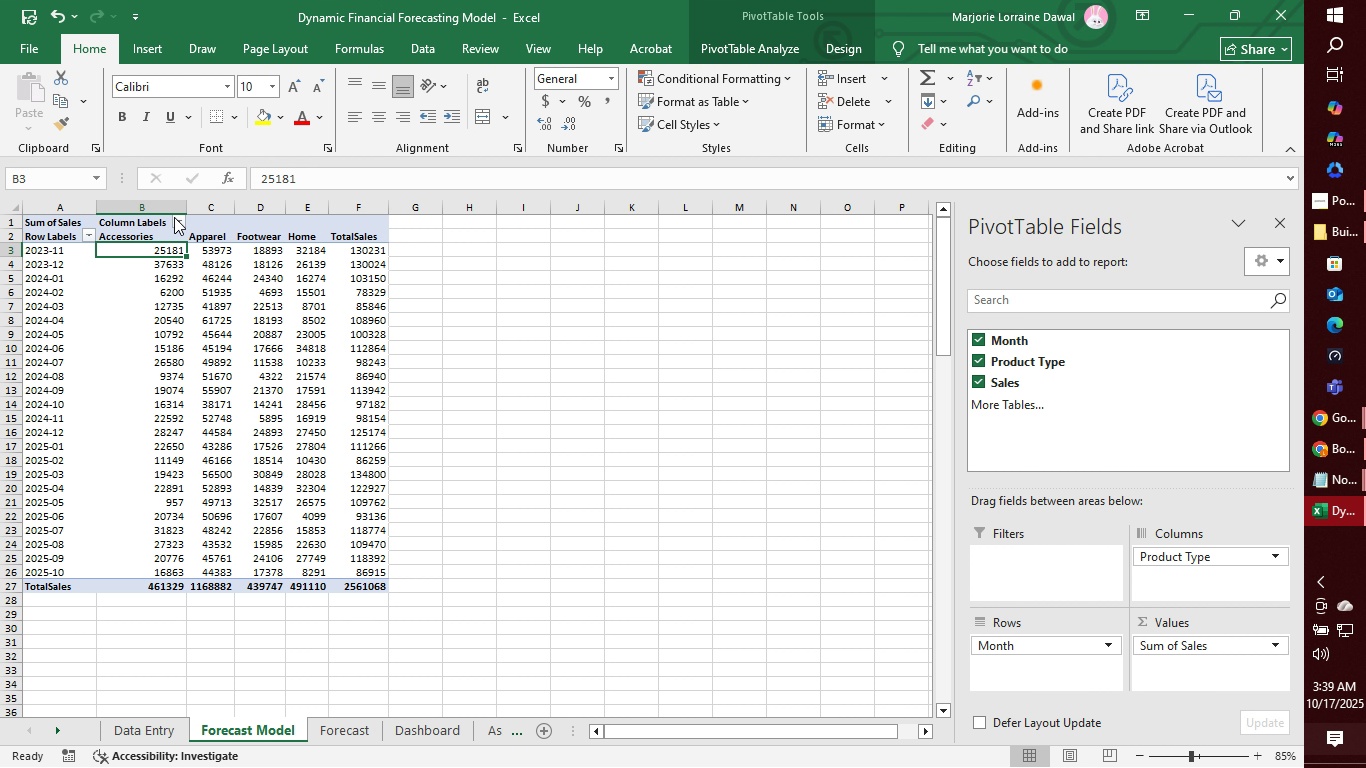 
left_click([174, 217])
 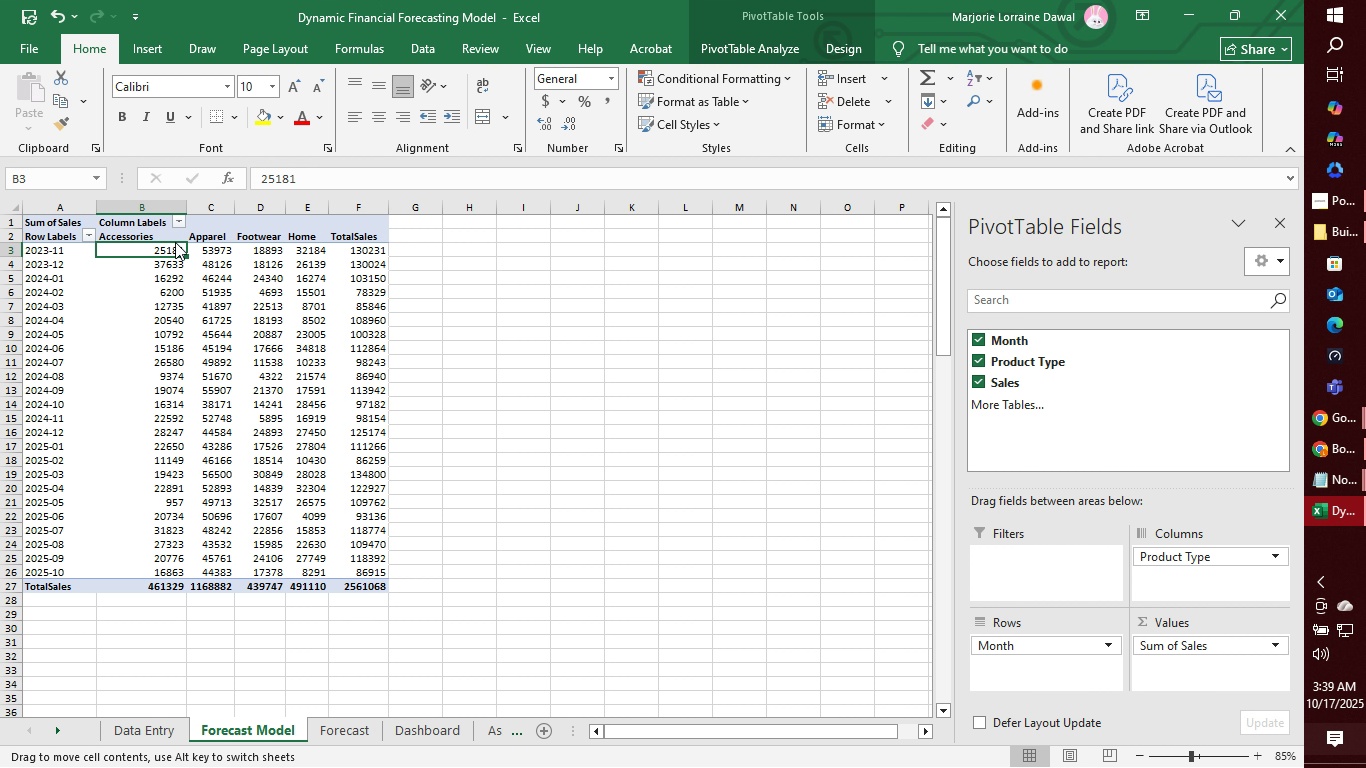 
left_click([175, 242])
 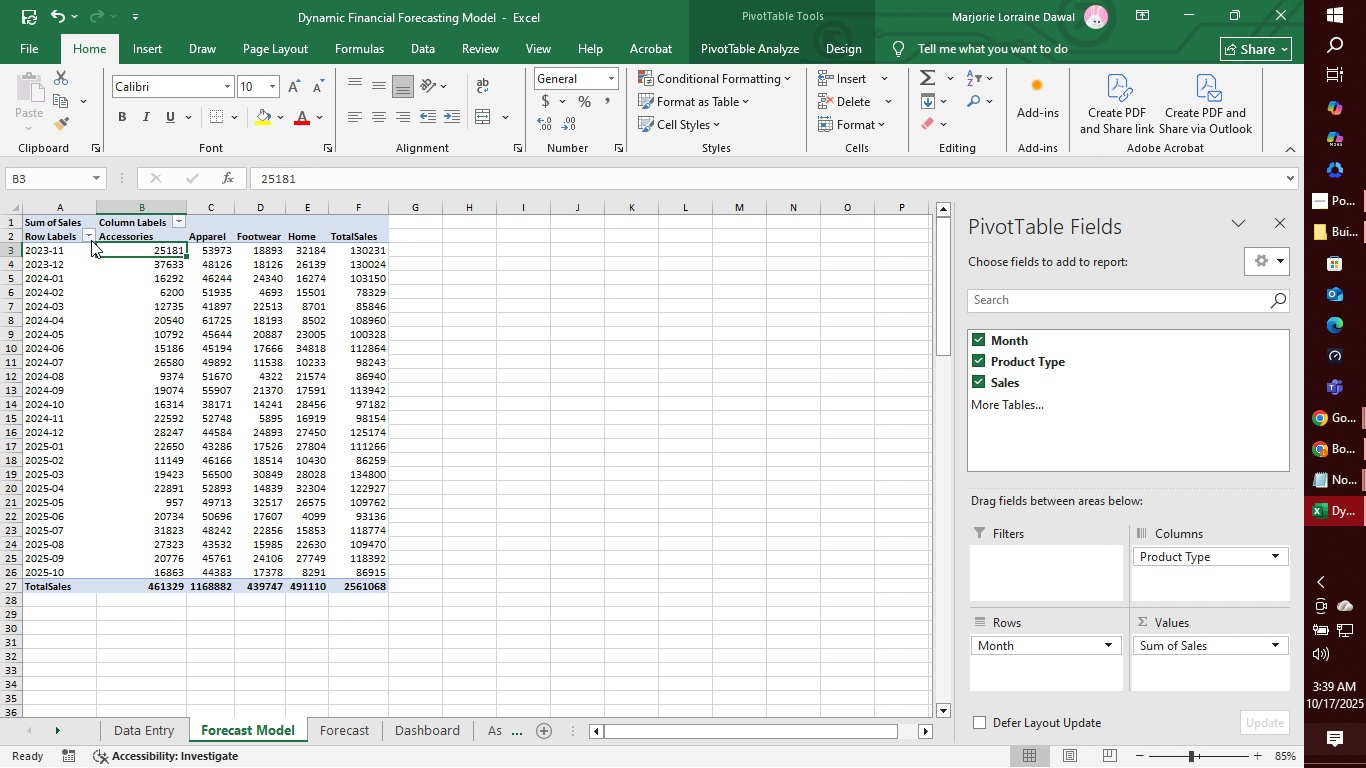 
left_click([92, 239])
 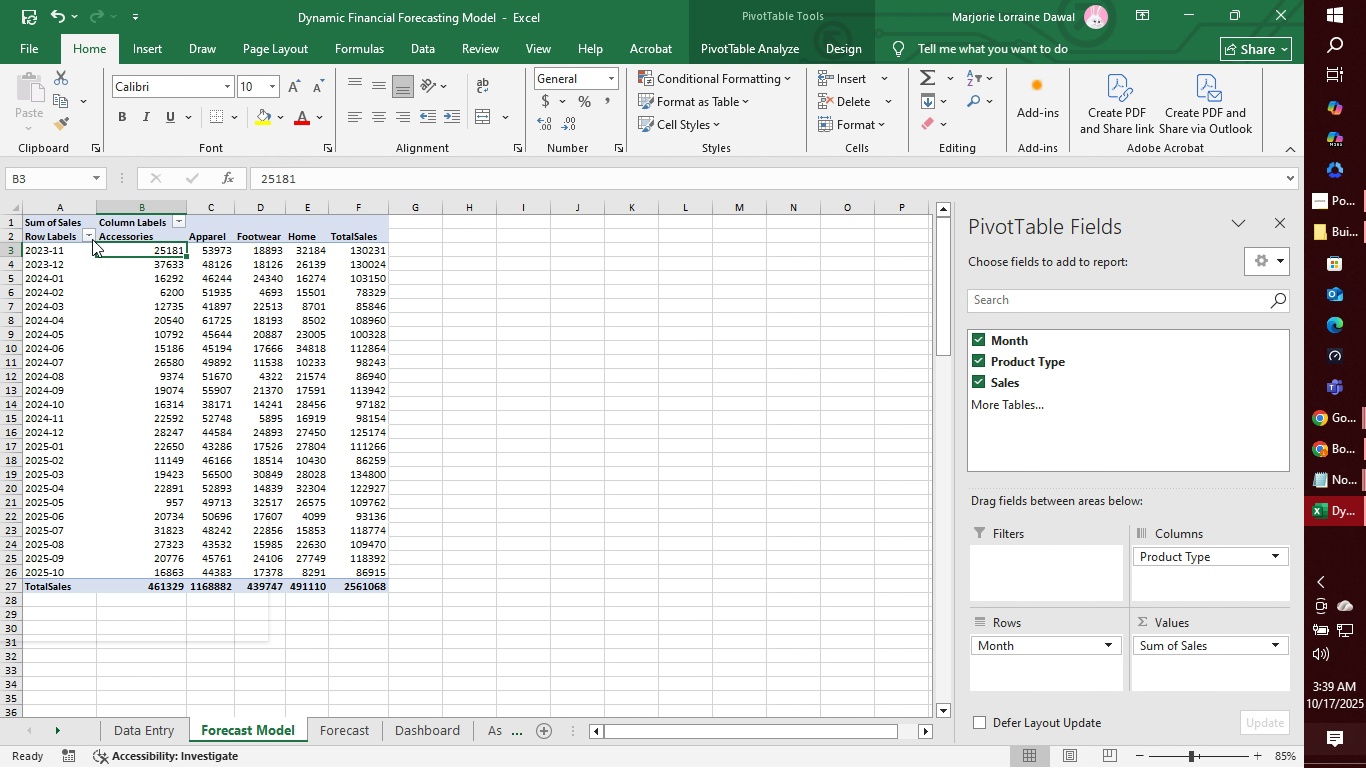 
left_click([92, 239])
 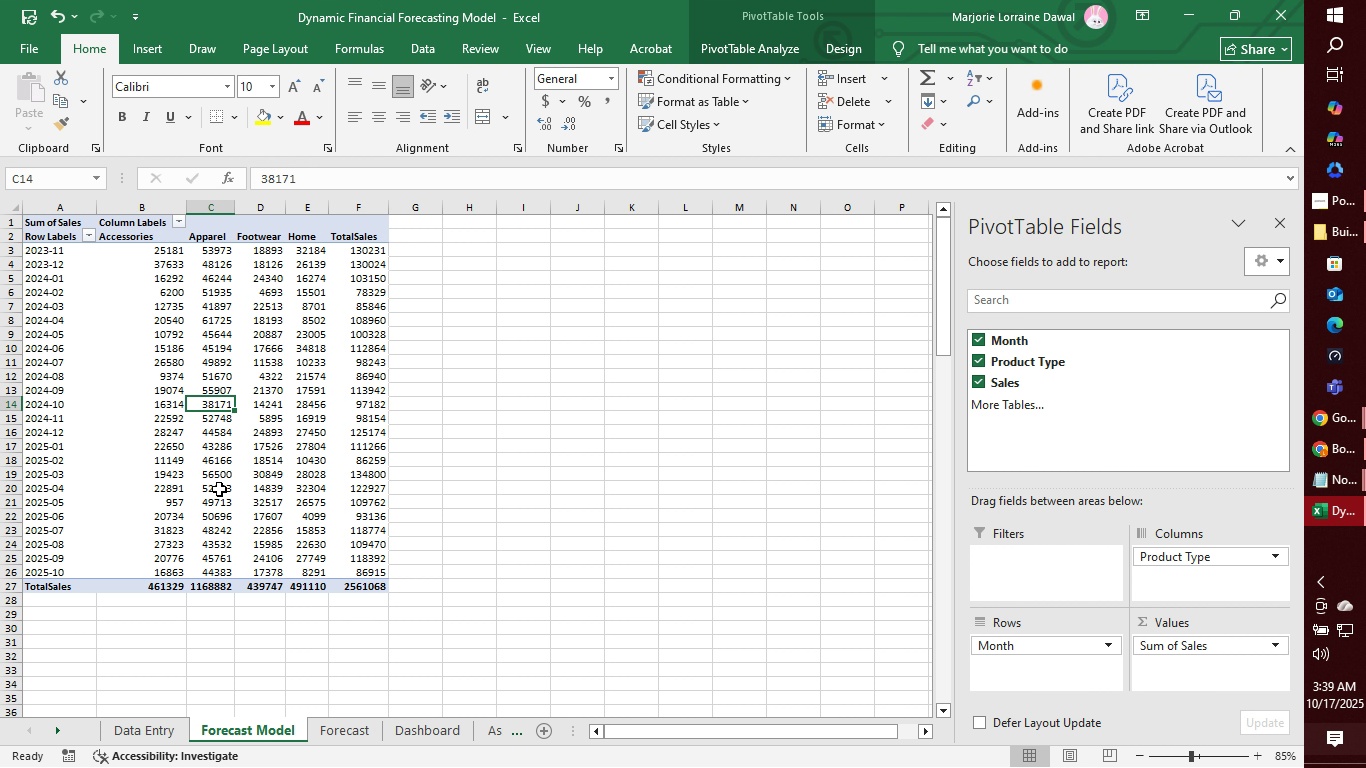 
double_click([219, 490])
 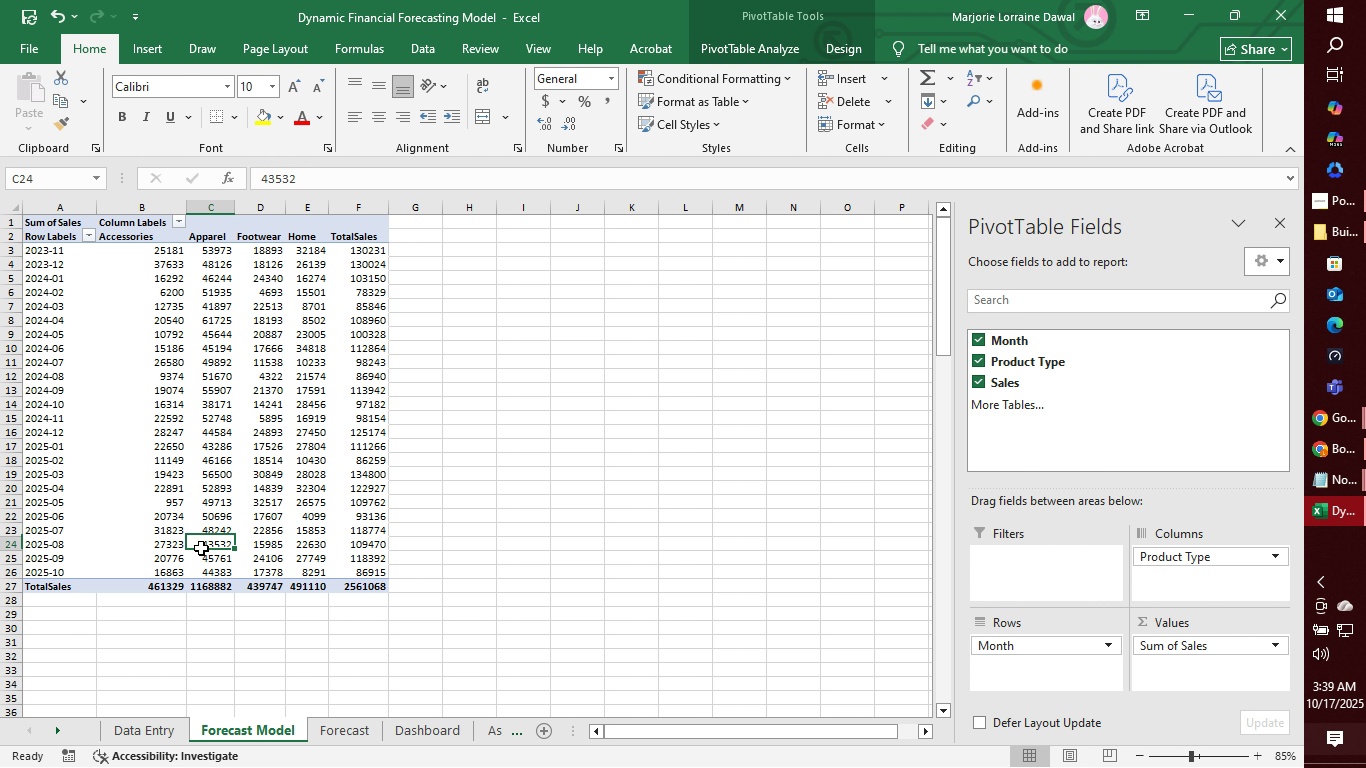 
triple_click([201, 548])
 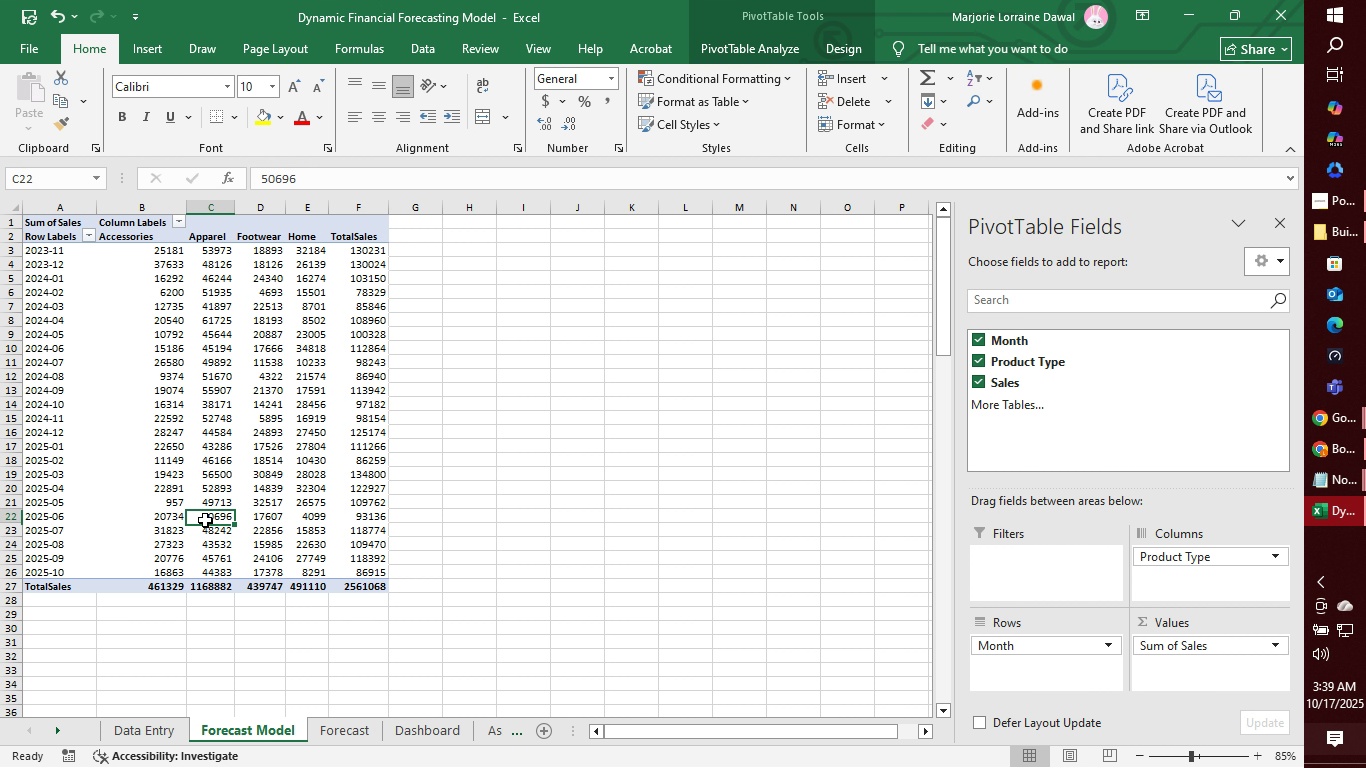 
left_click([205, 520])
 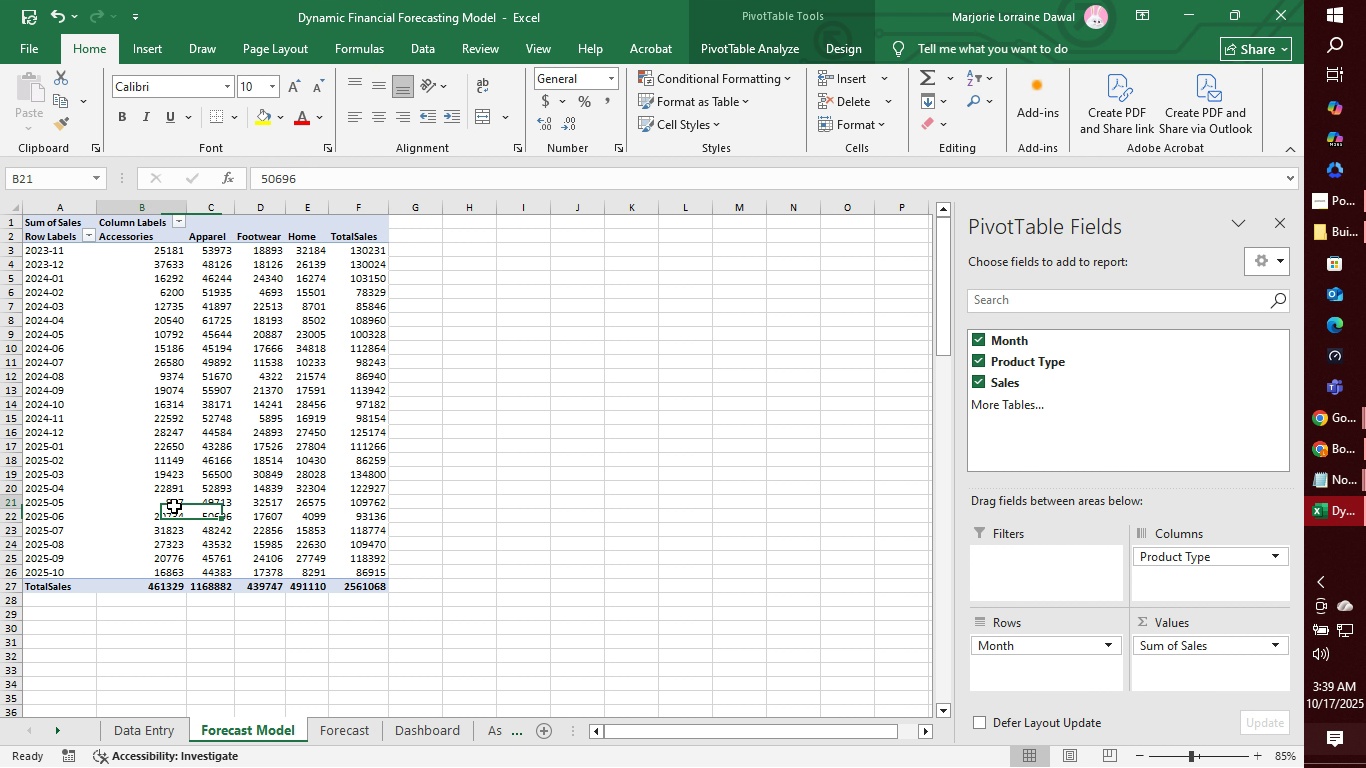 
left_click([174, 506])
 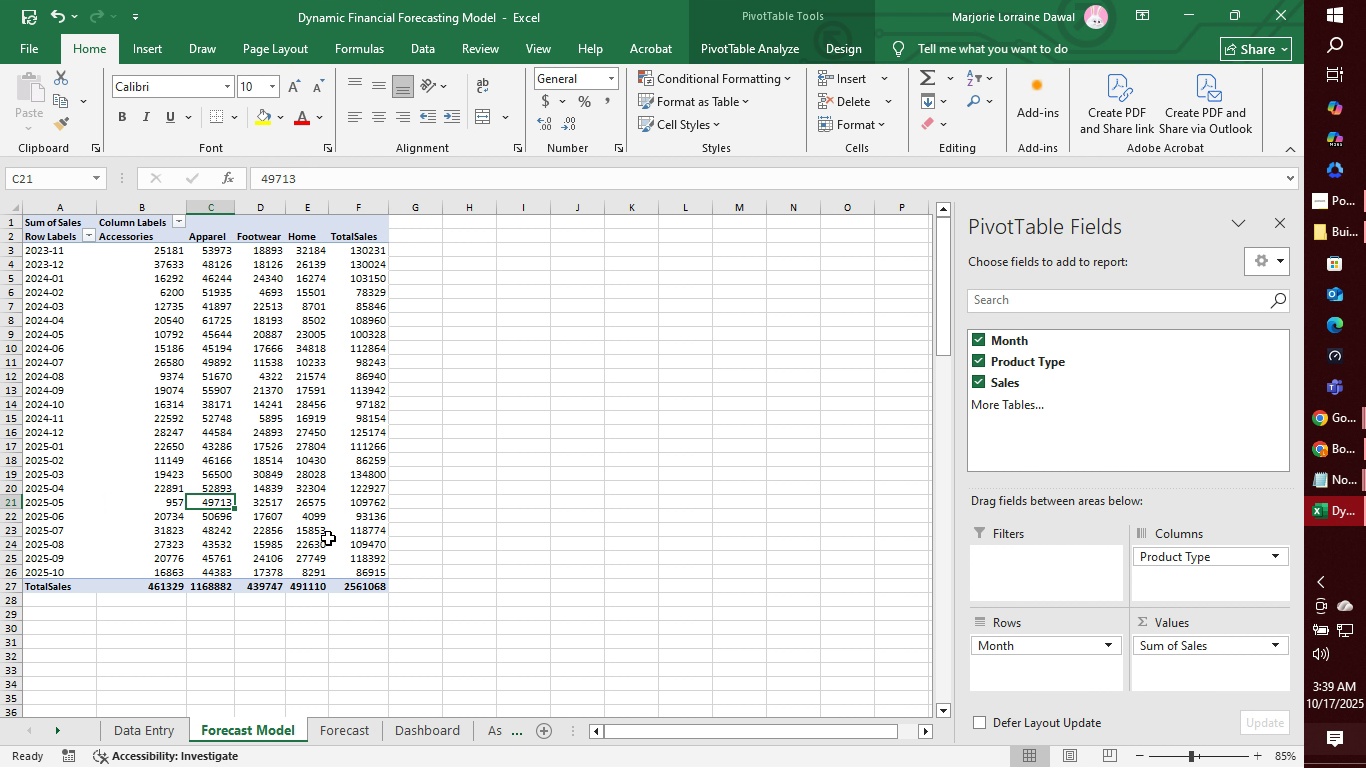 
double_click([328, 538])
 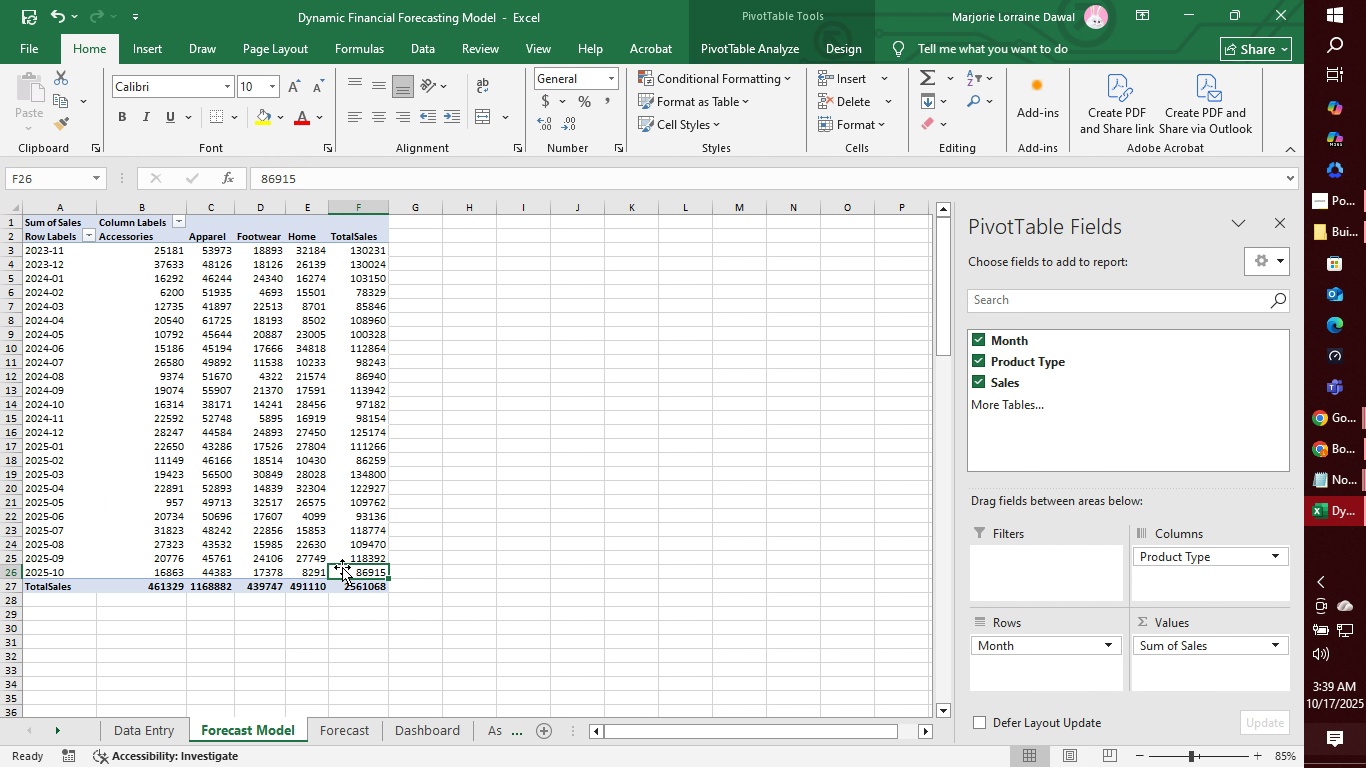 
triple_click([342, 566])
 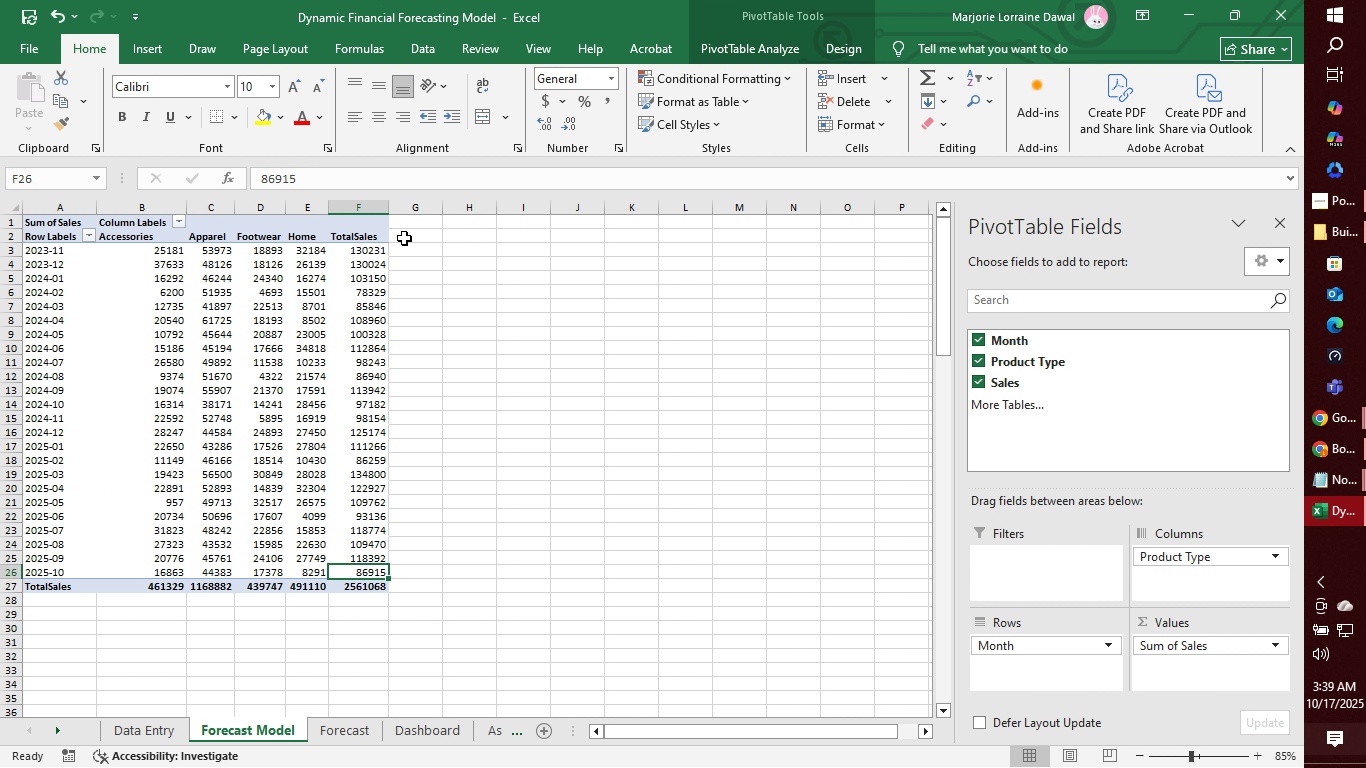 
left_click([404, 237])
 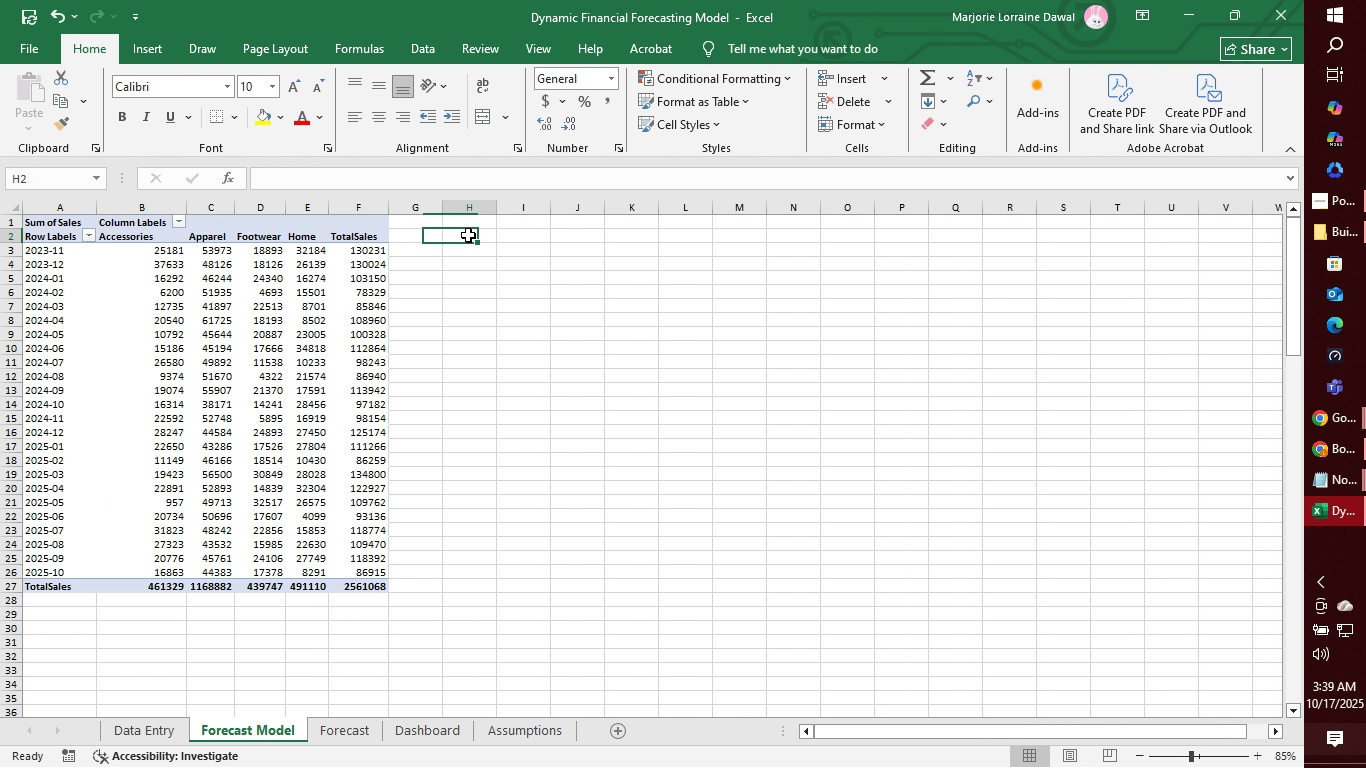 
left_click([468, 235])
 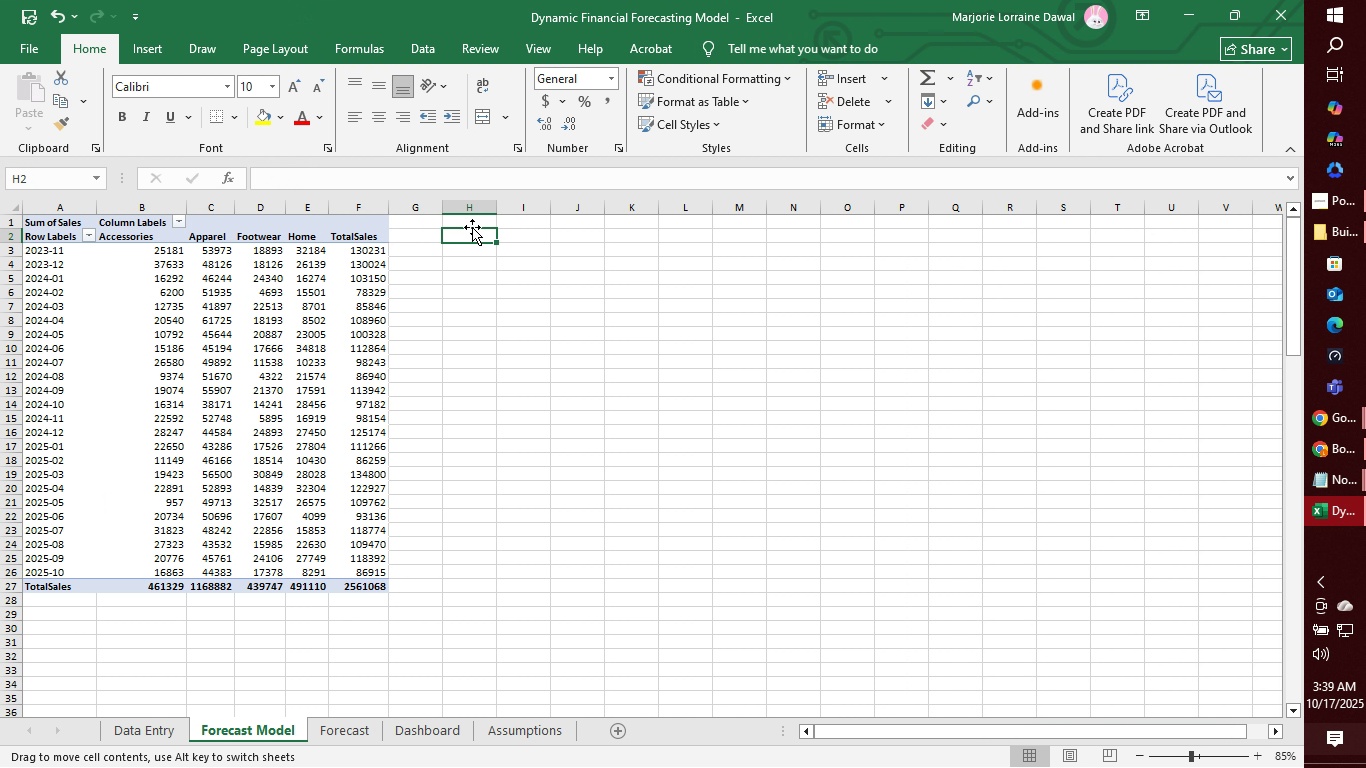 
left_click([472, 227])
 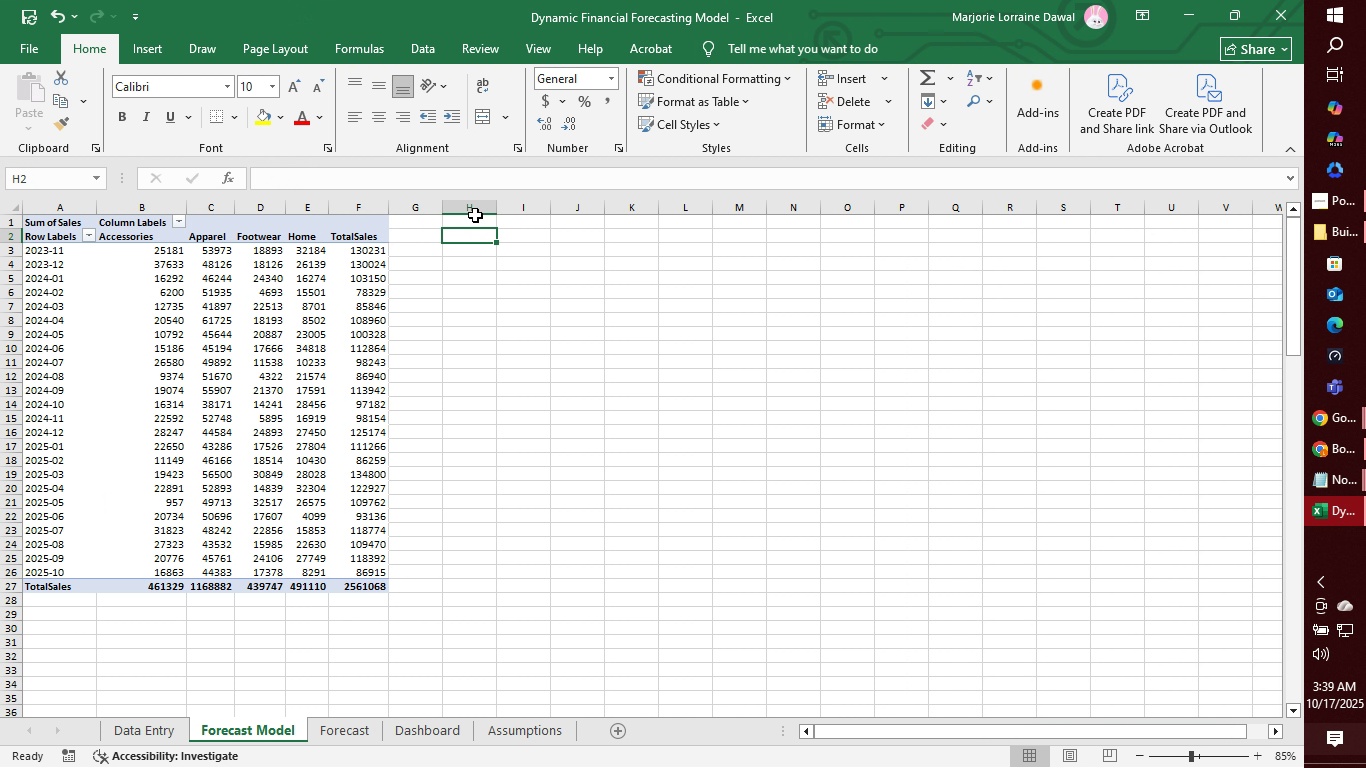 
left_click([475, 215])
 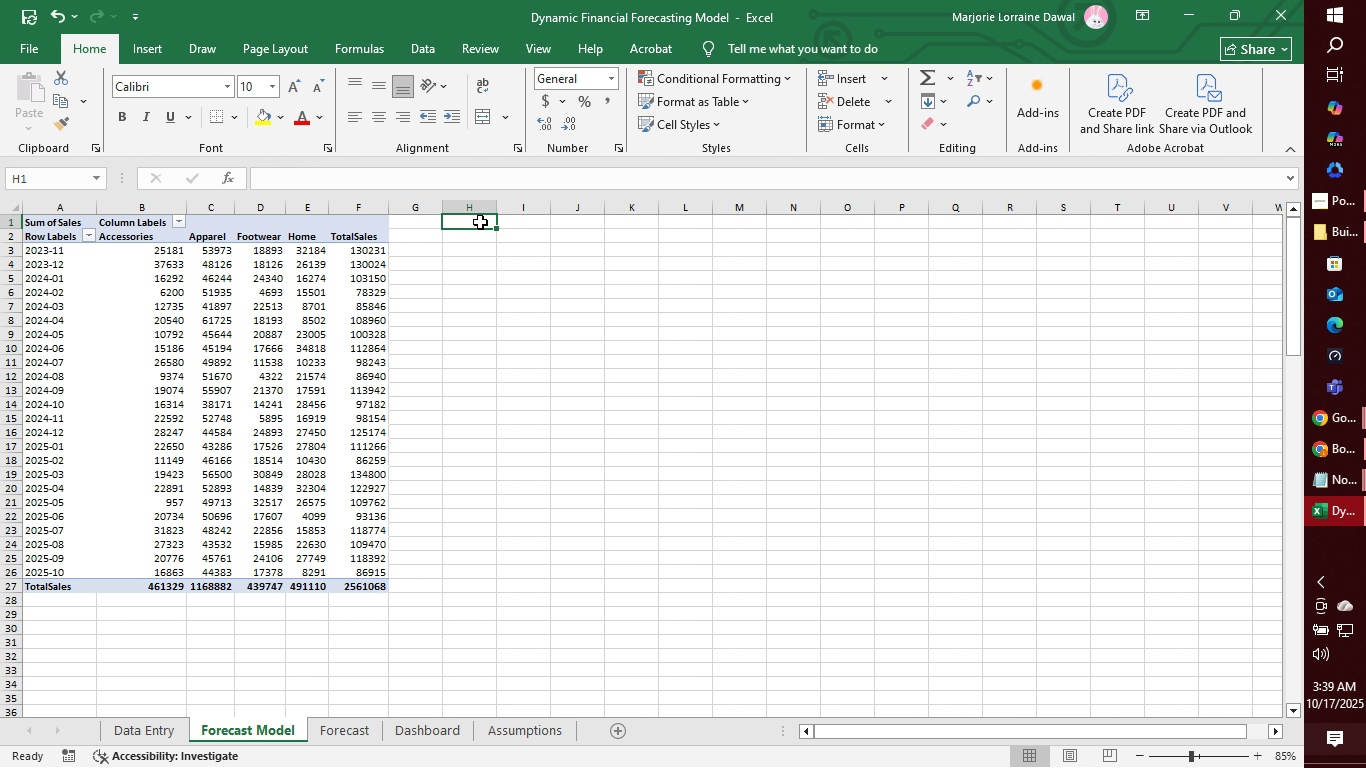 
type(Mom)
key(Backspace)
type(M Growth Totak)
key(Backspace)
key(Backspace)
key(Backspace)
key(Backspace)
key(Backspace)
key(Backspace)
type( (Total))
 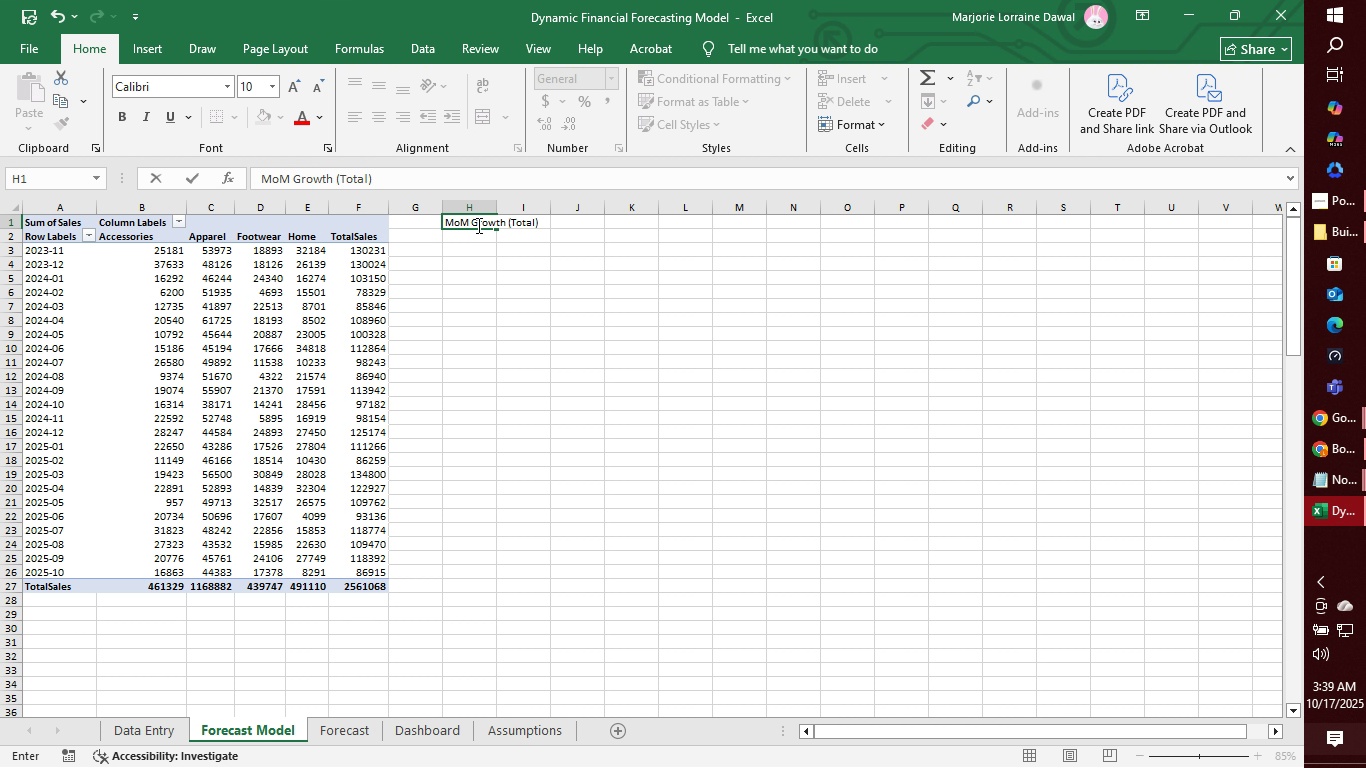 
key(Enter)
 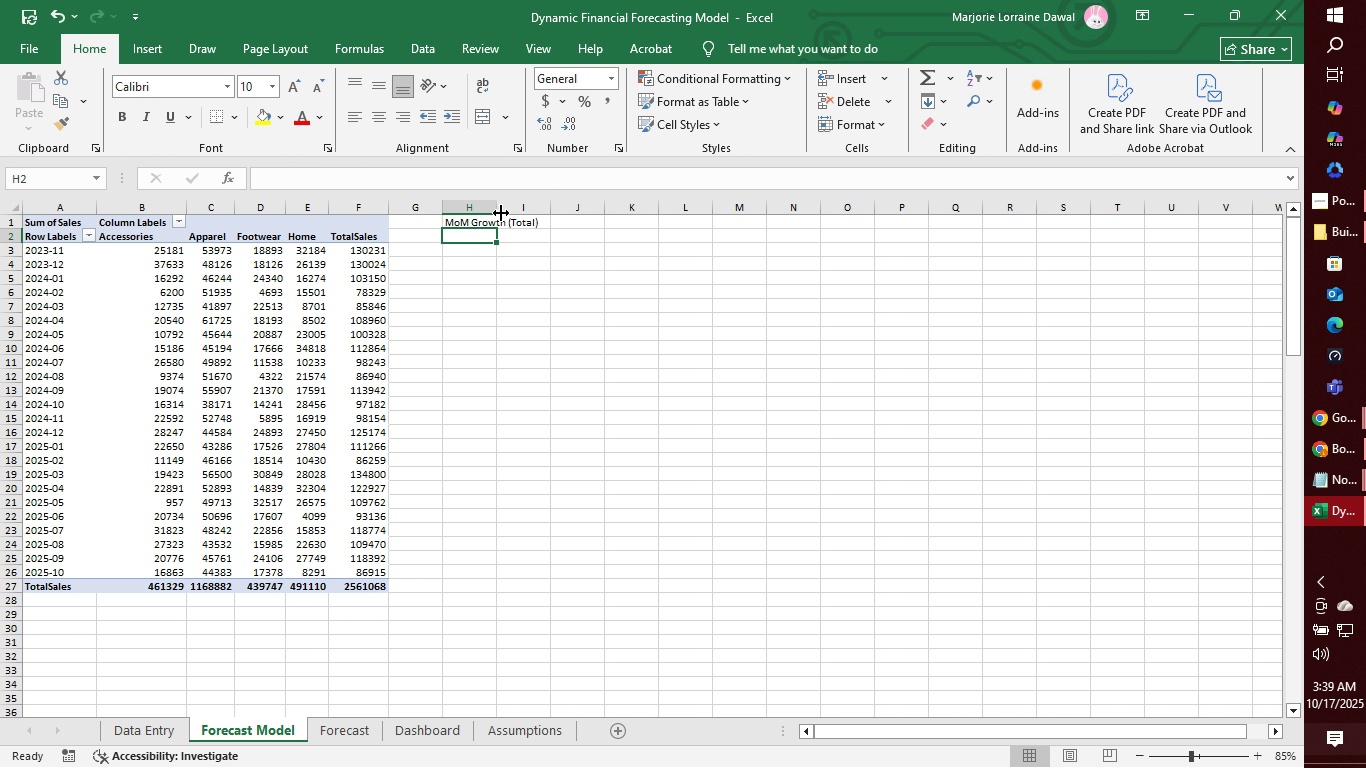 
left_click_drag(start_coordinate=[500, 209], to_coordinate=[555, 205])
 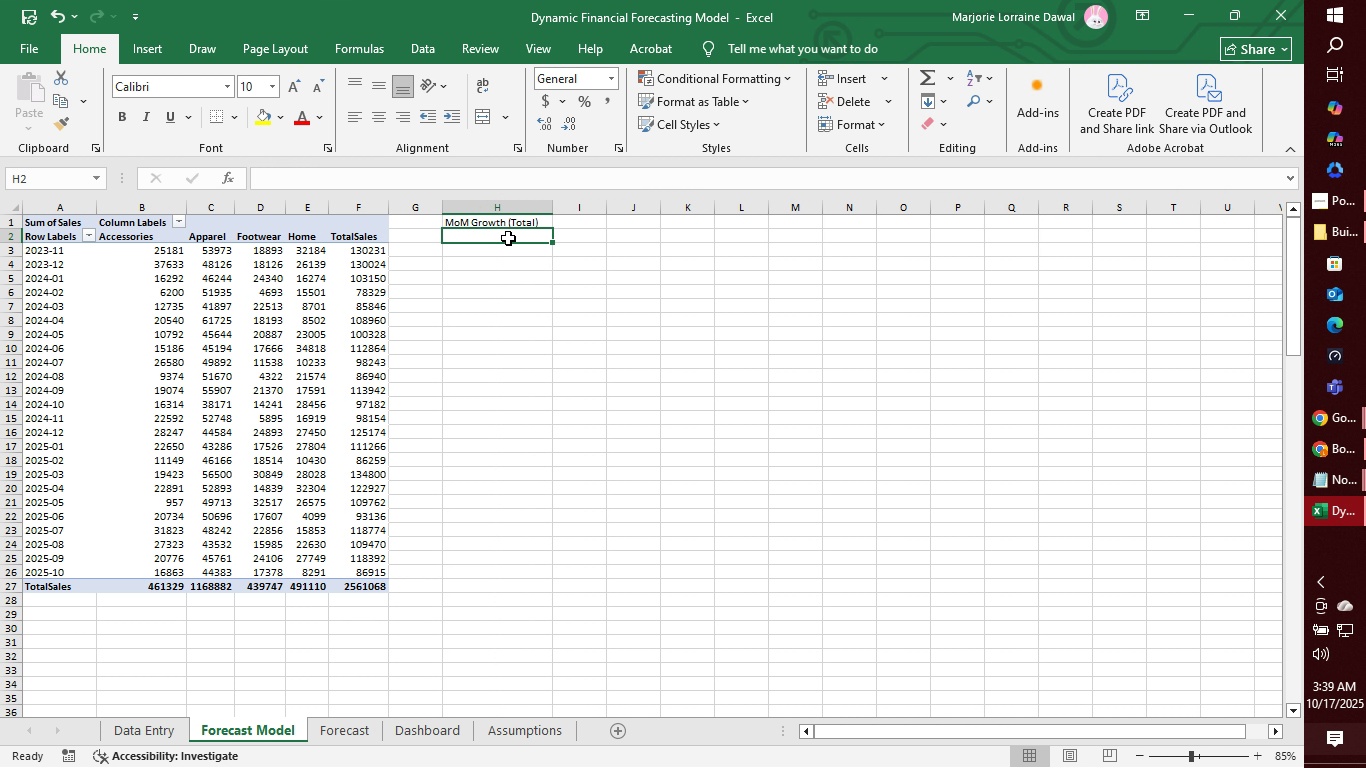 
left_click([508, 238])
 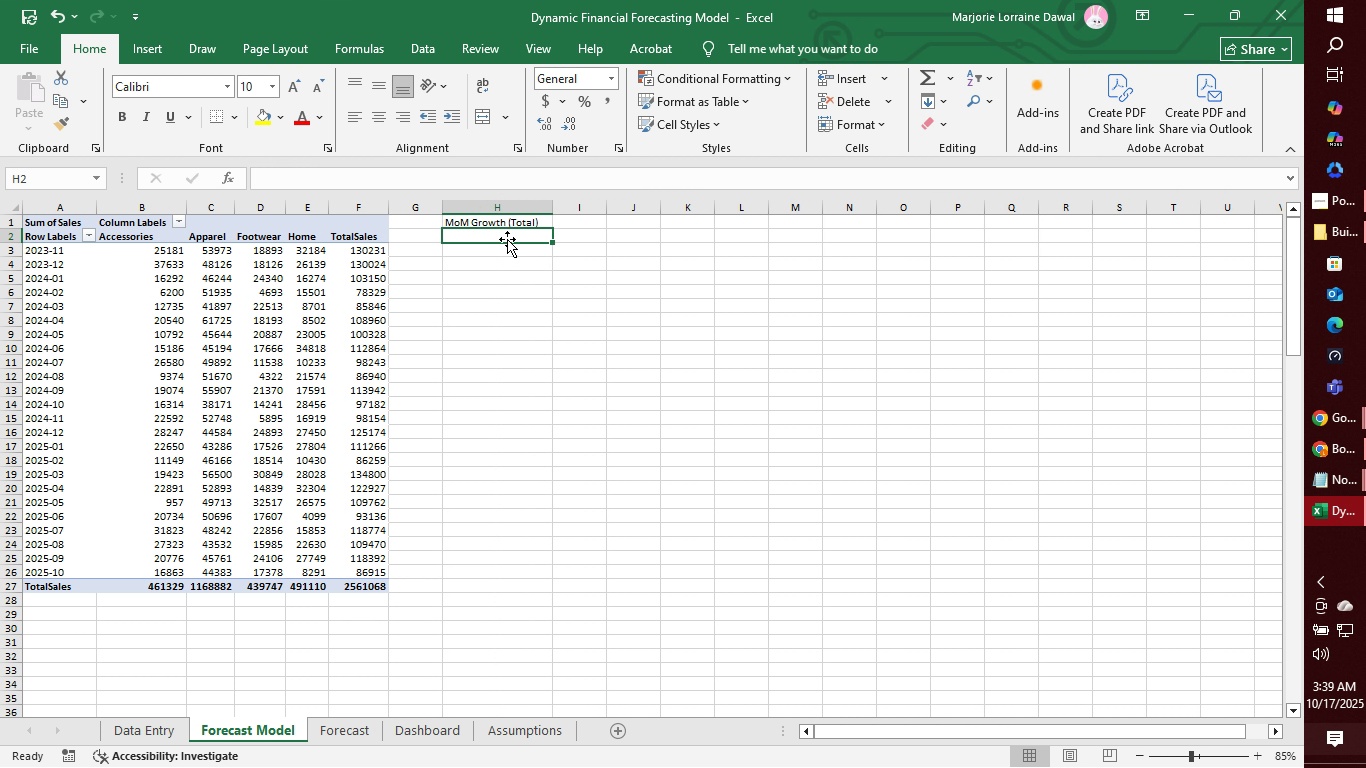 
left_click([509, 250])
 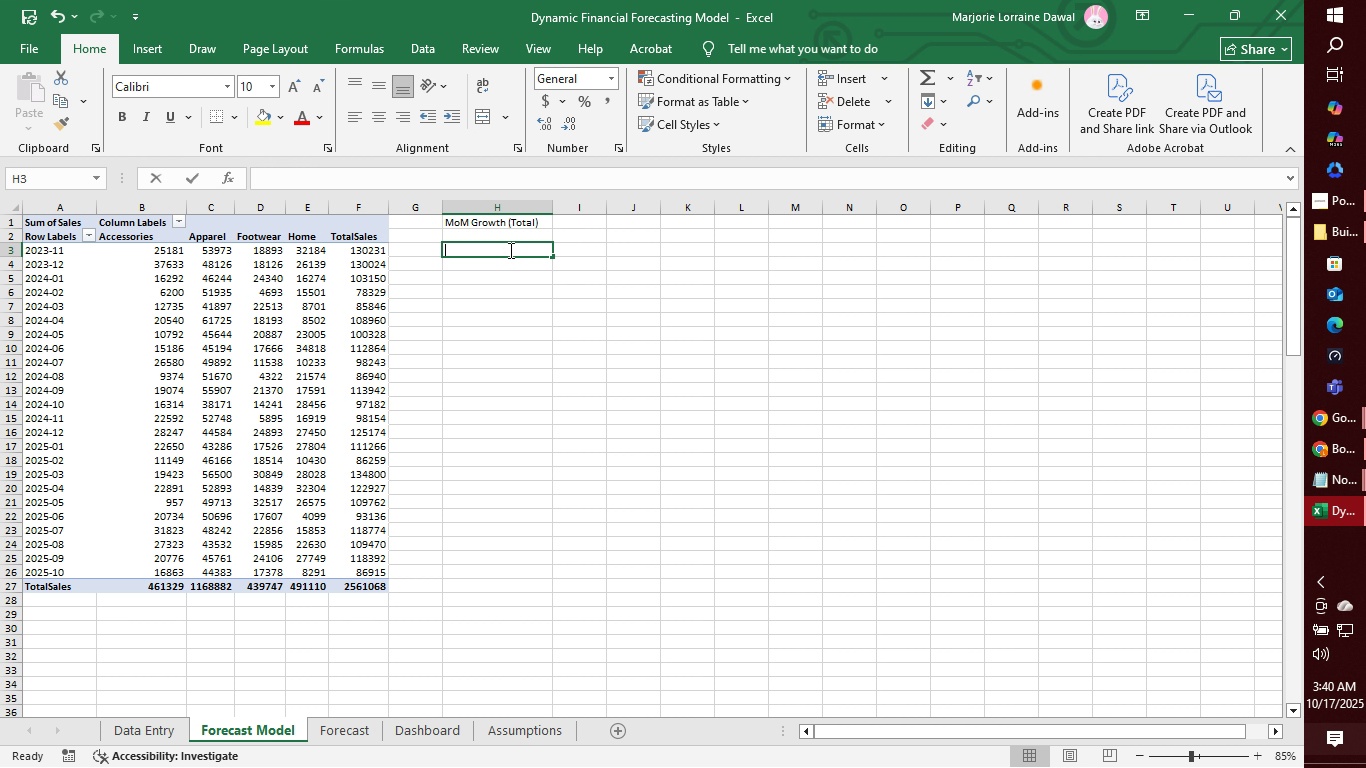 
wait(12.7)
 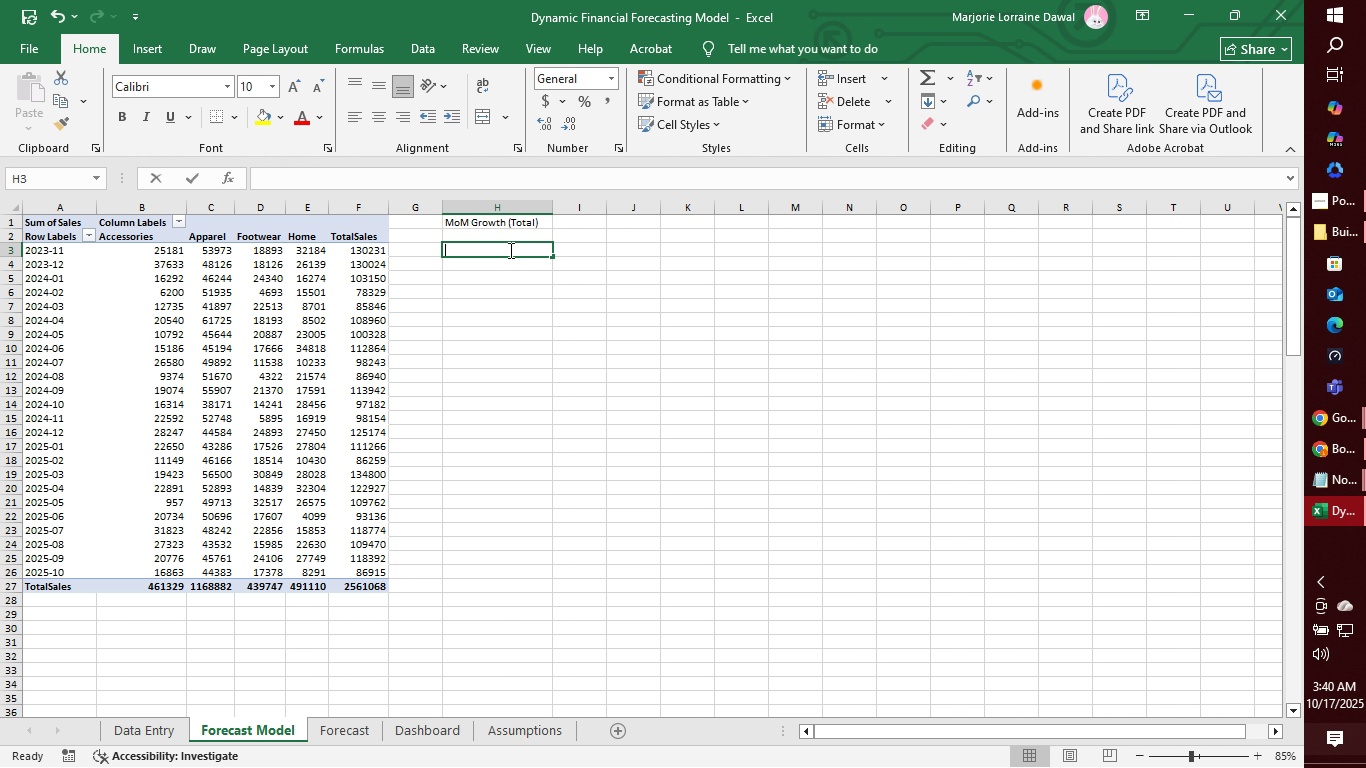 
type(=NA())
 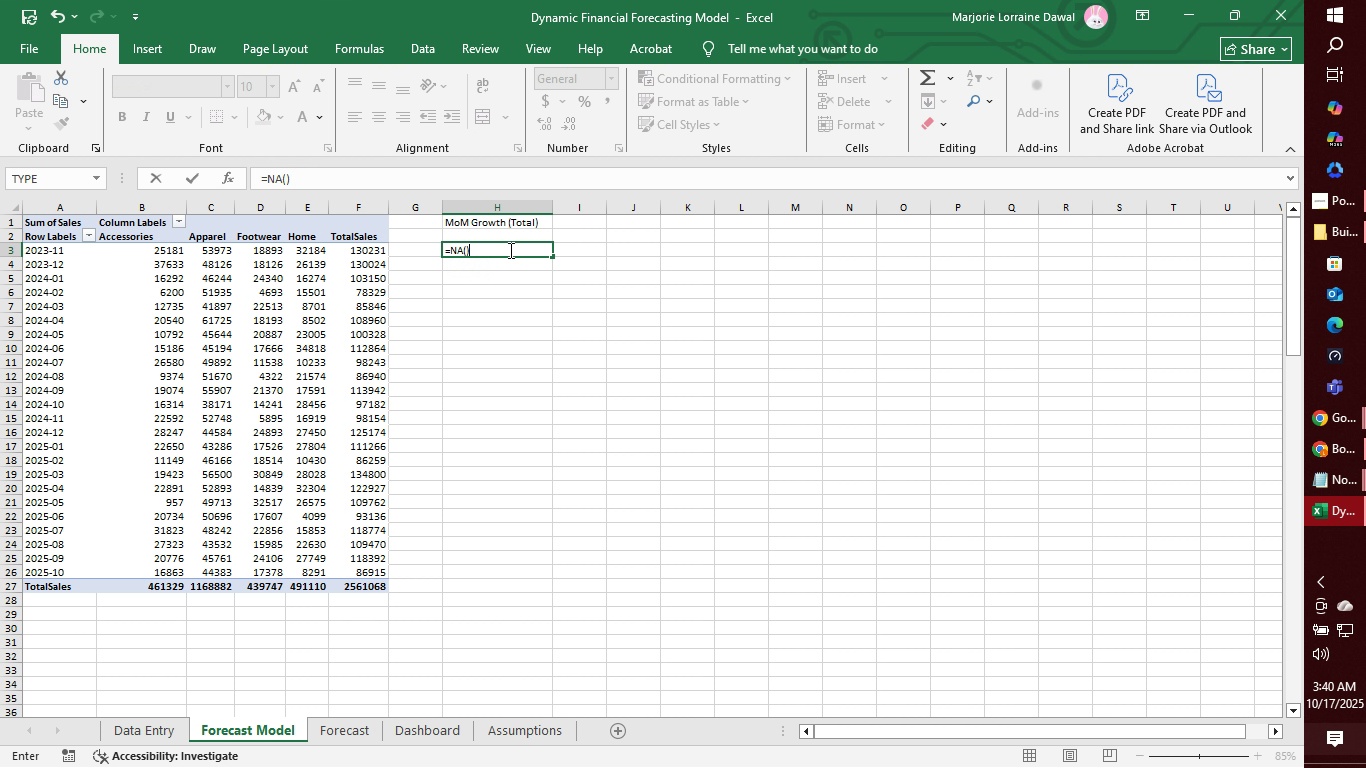 
key(Enter)
 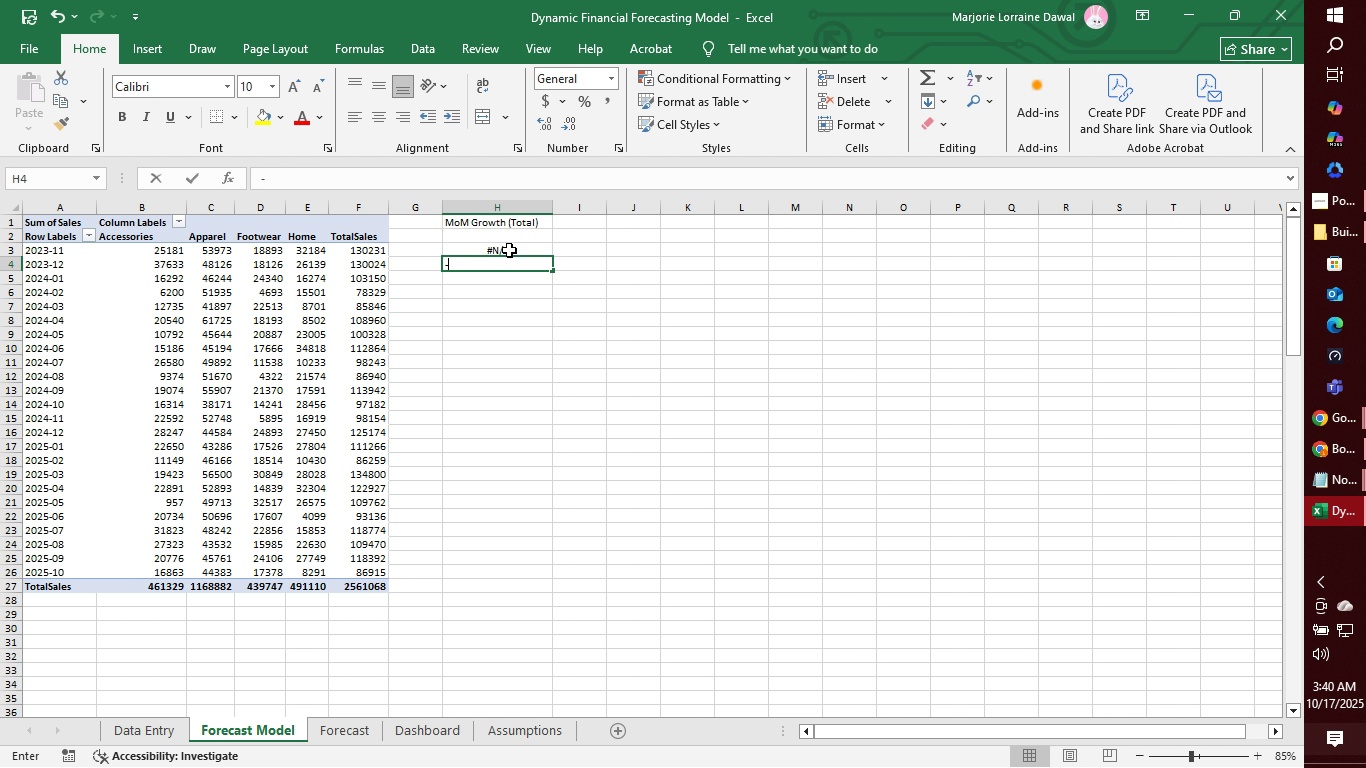 
wait(9.25)
 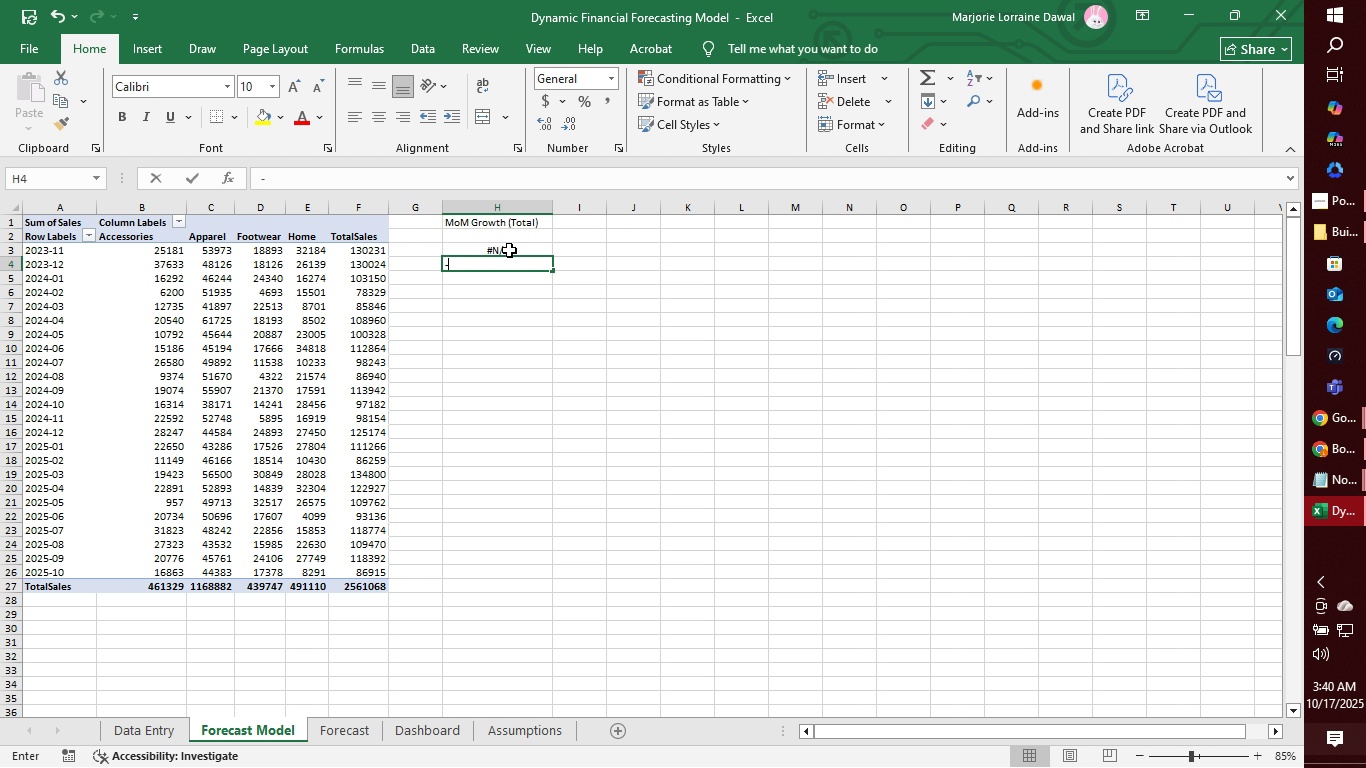 
type(-)
key(Backspace)
type(=IF()
 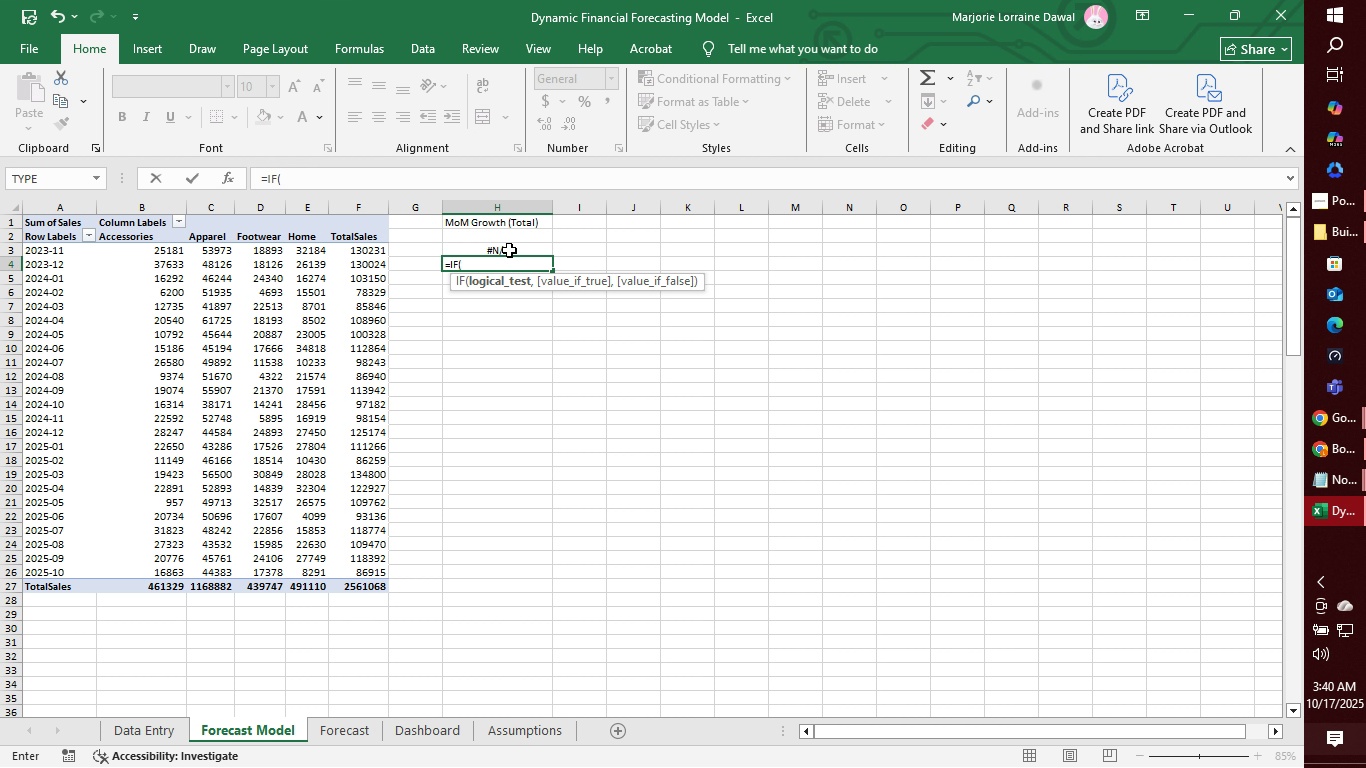 
wait(8.51)
 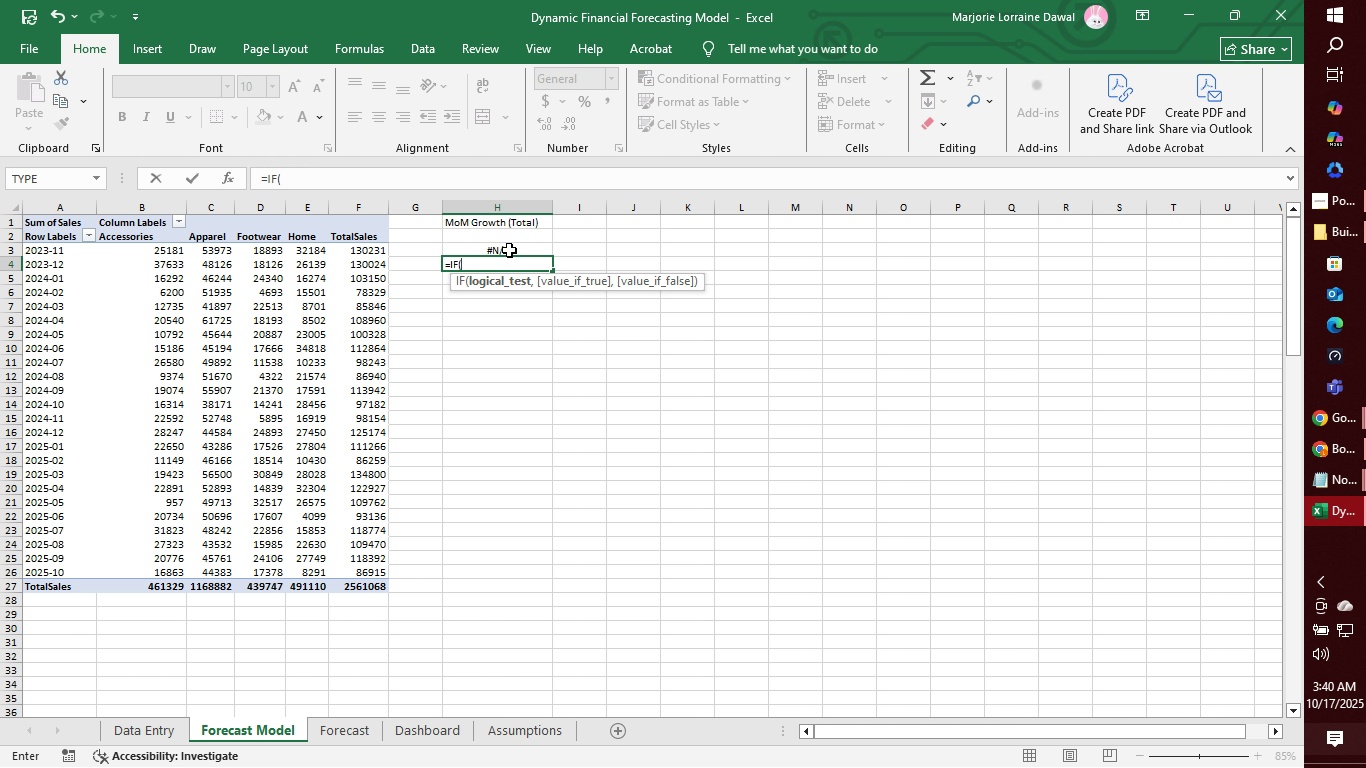 
type(F3)
 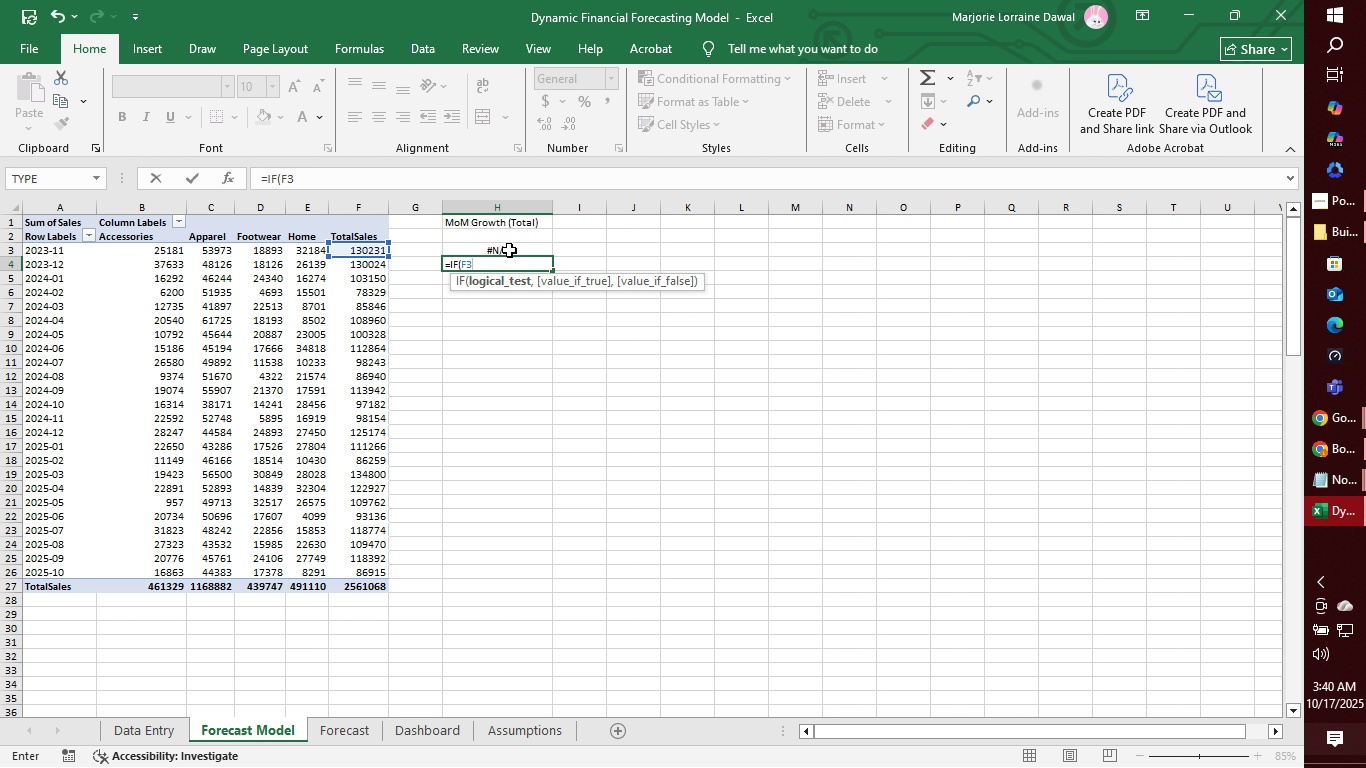 
wait(5.23)
 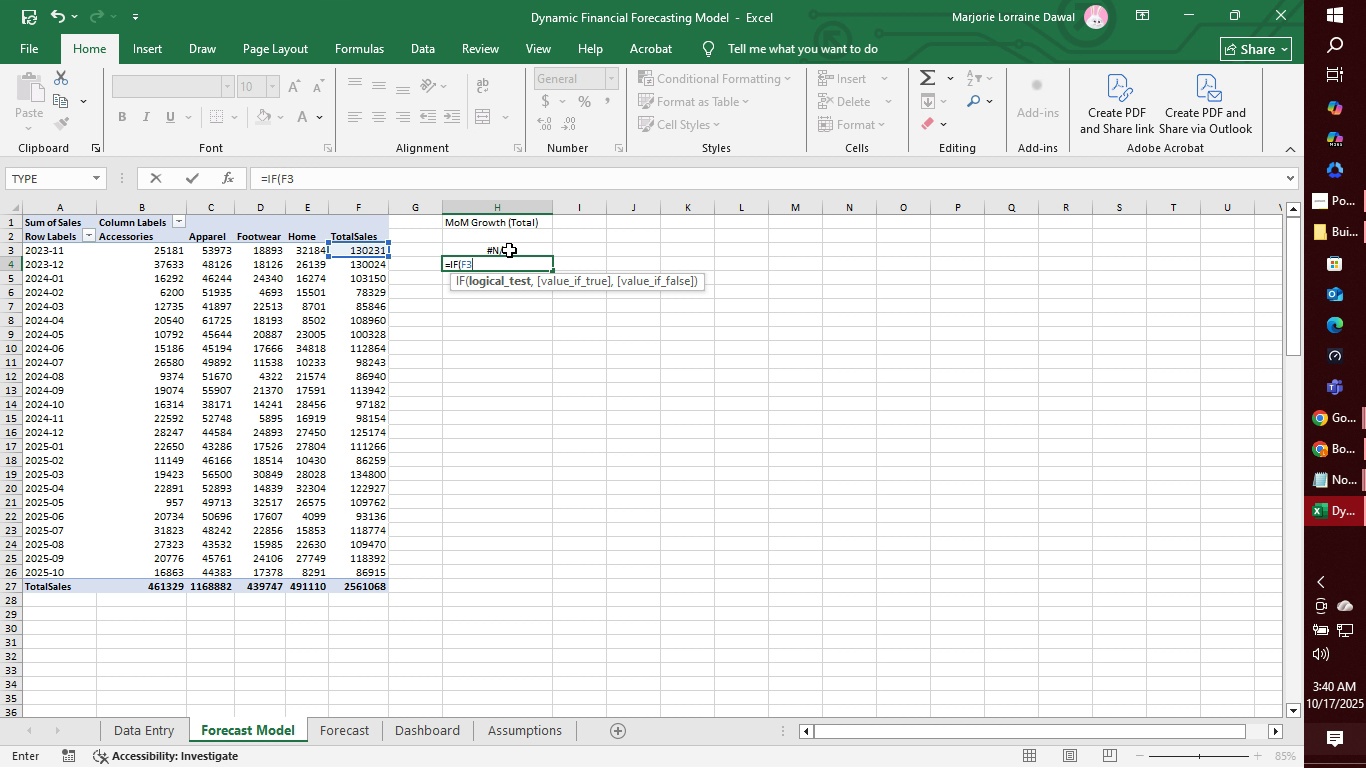 
key(Equal)
 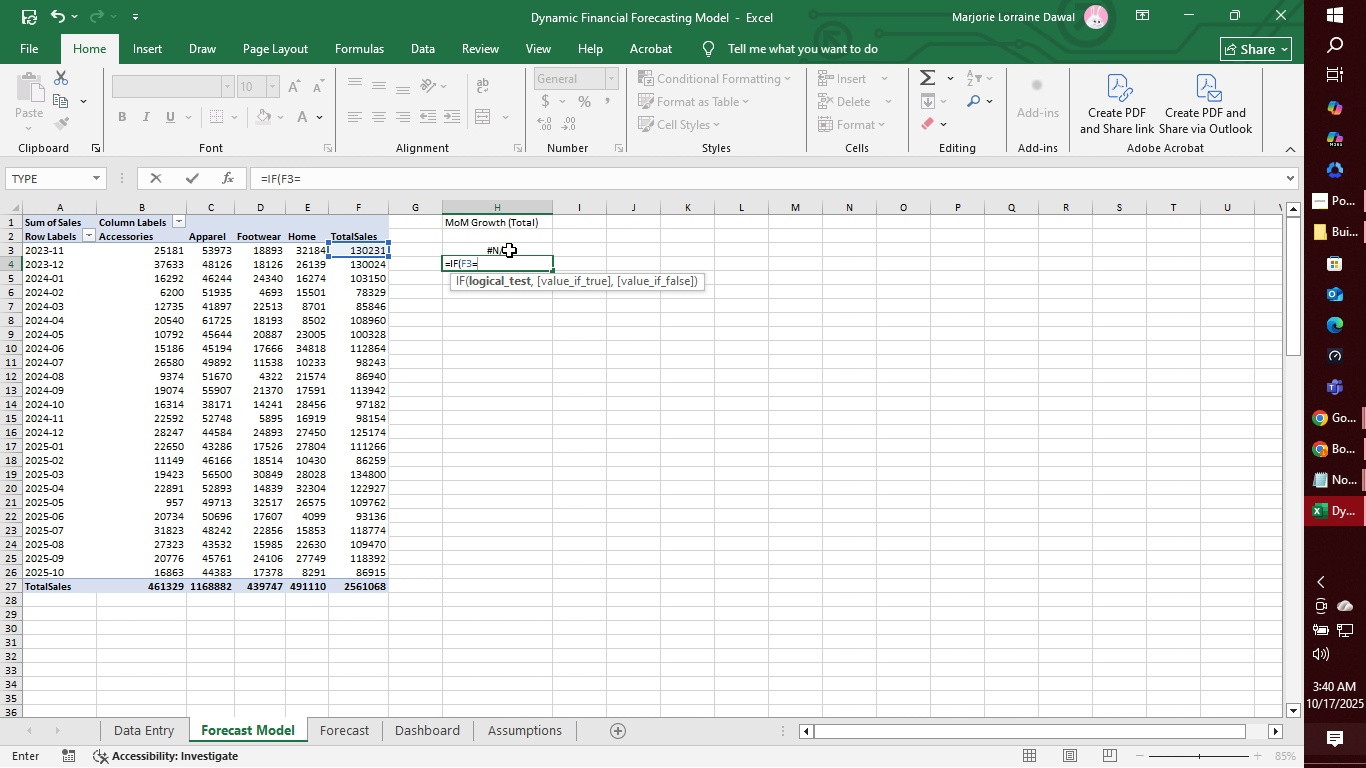 
key(0)
 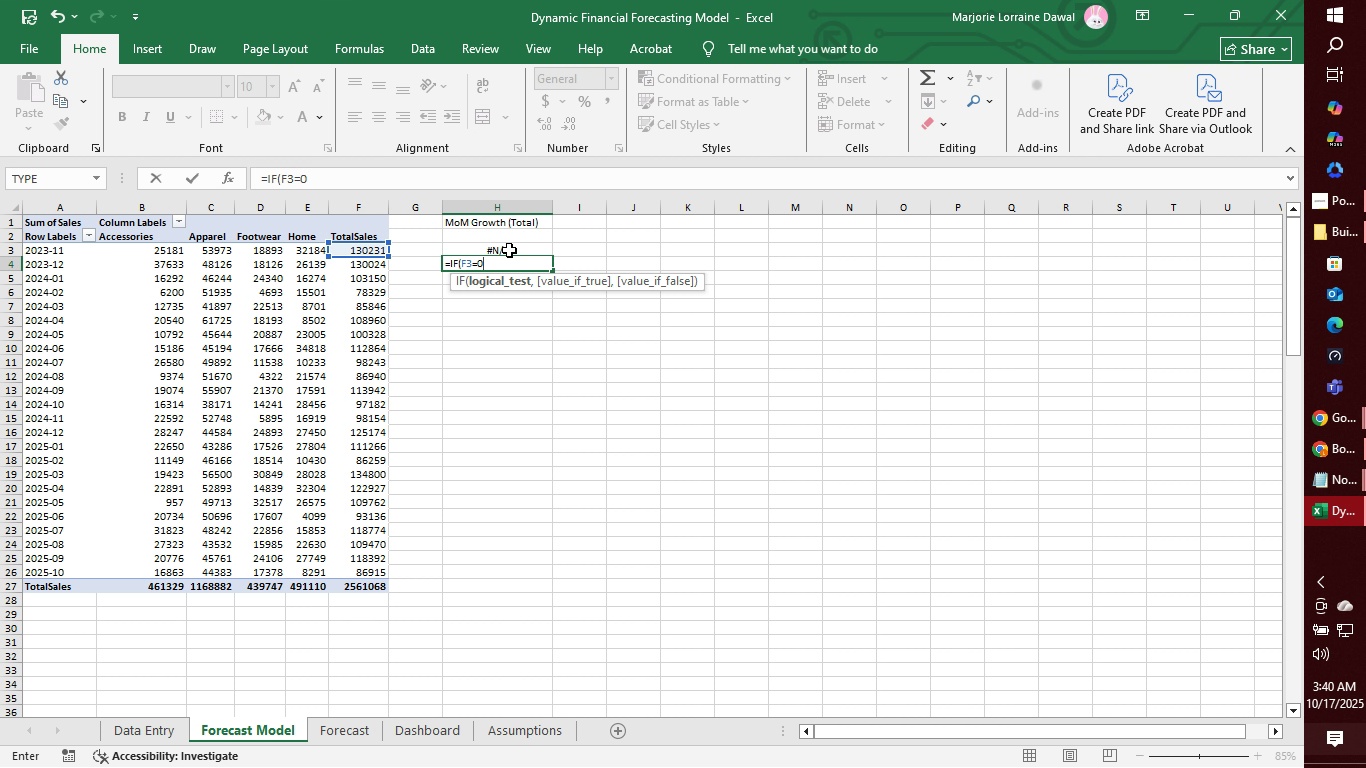 
key(Comma)
 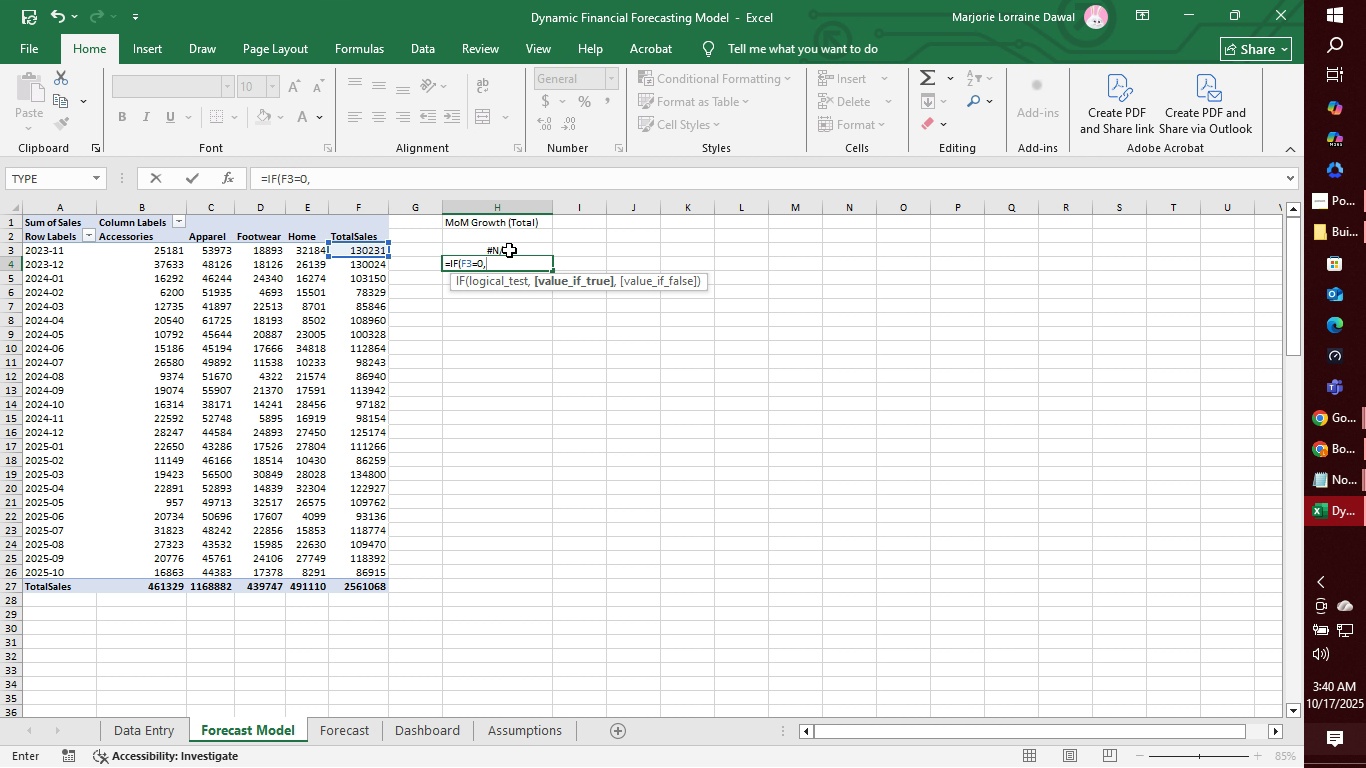 
type(NA())
 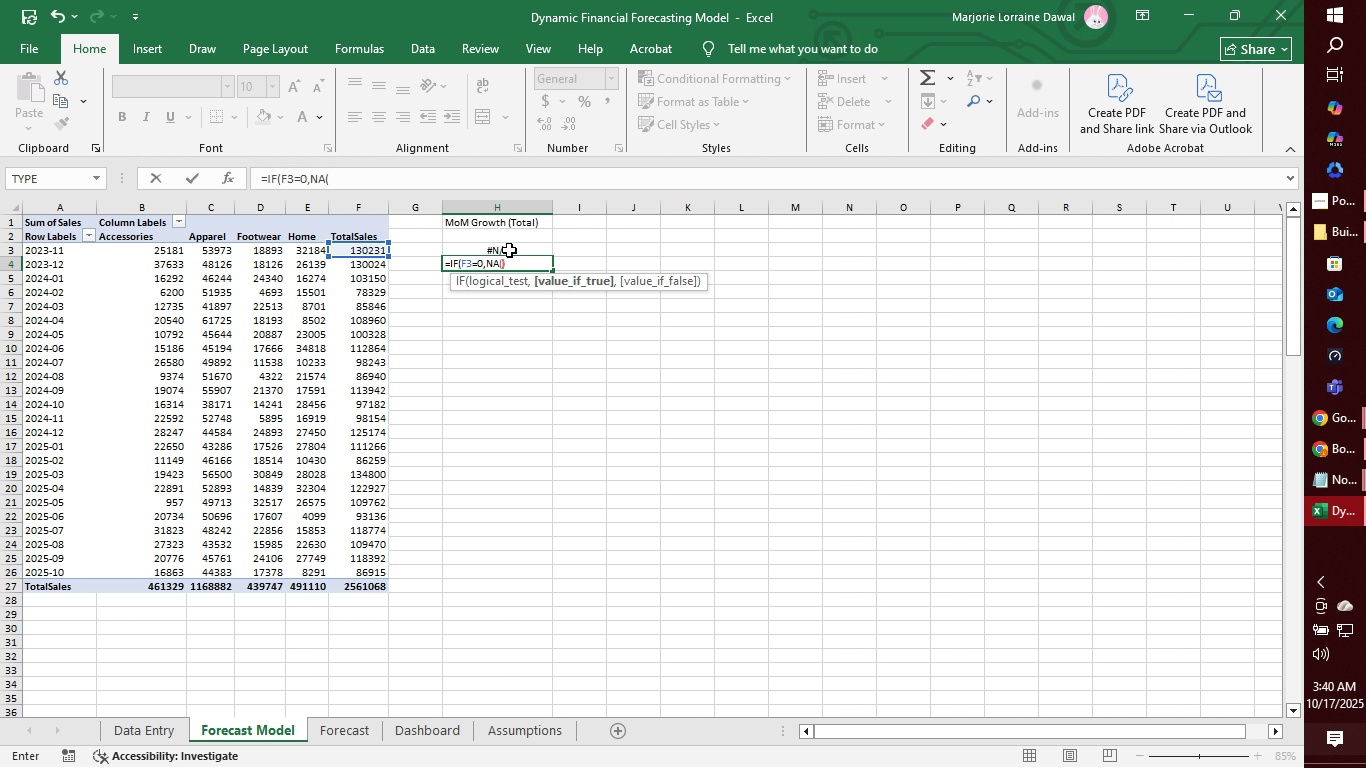 
wait(5.29)
 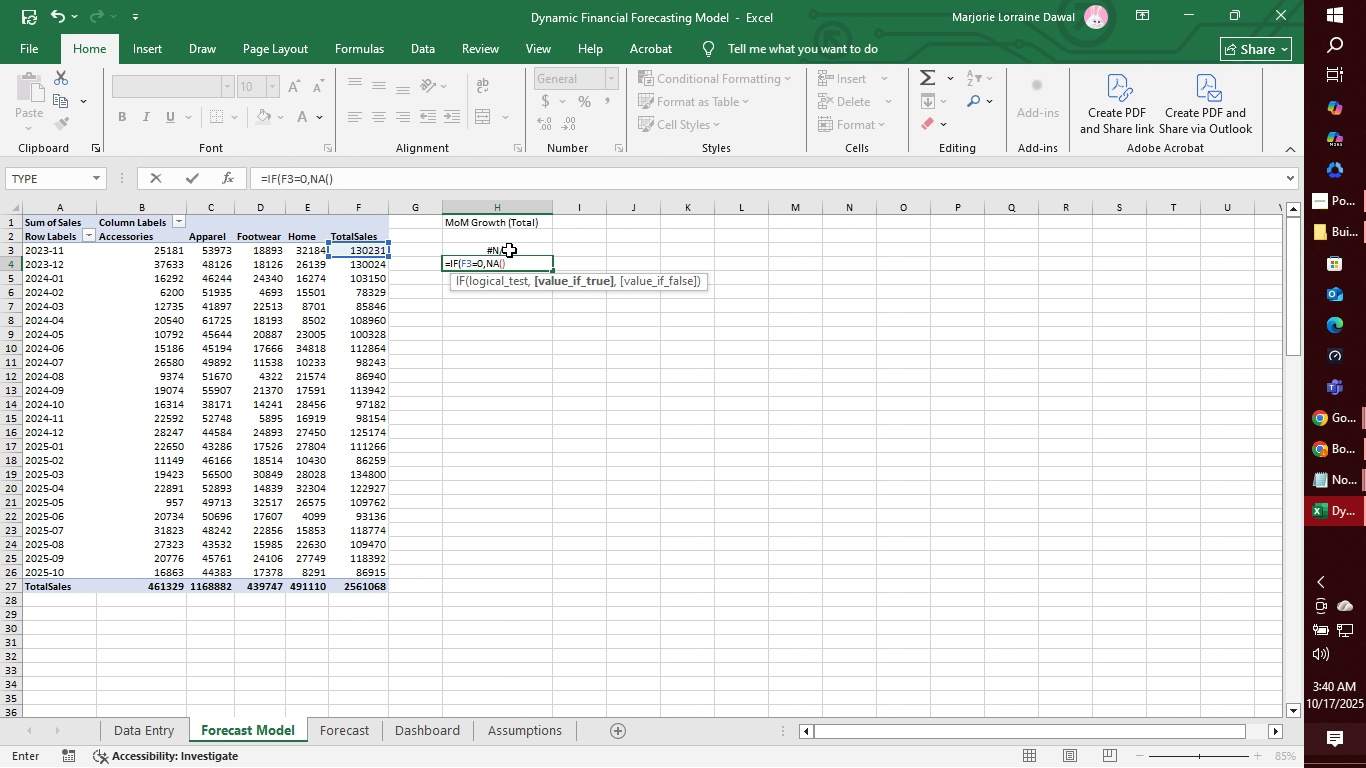 
type(,(F4-F3)/F3))
 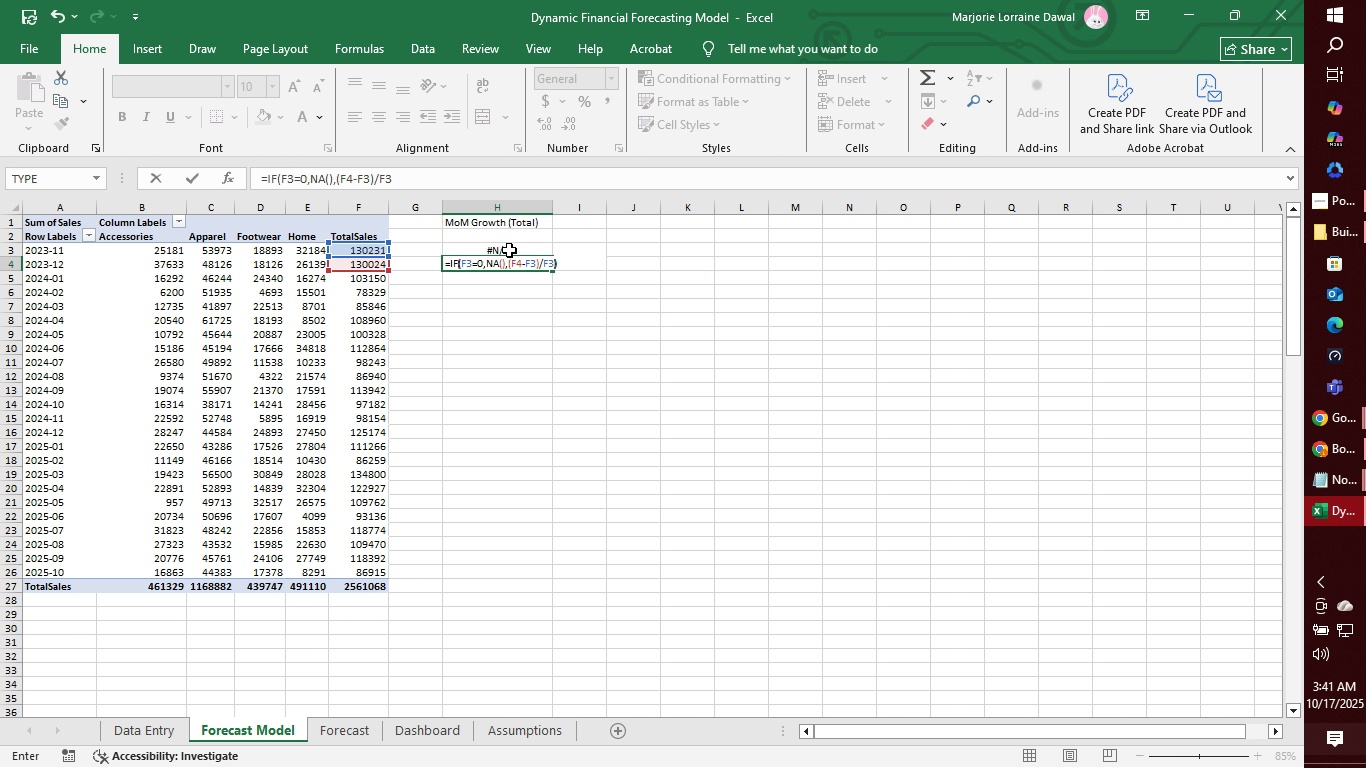 
wait(18.81)
 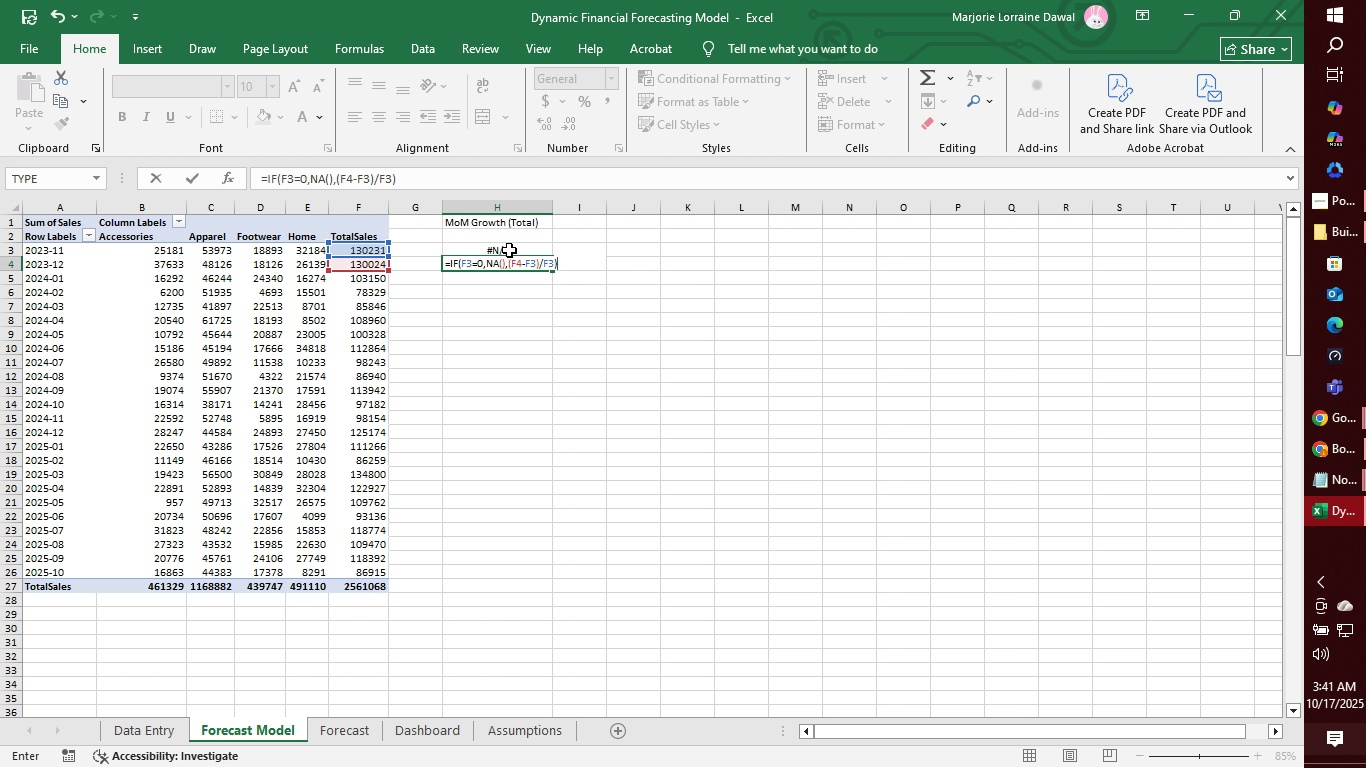 
key(Enter)
 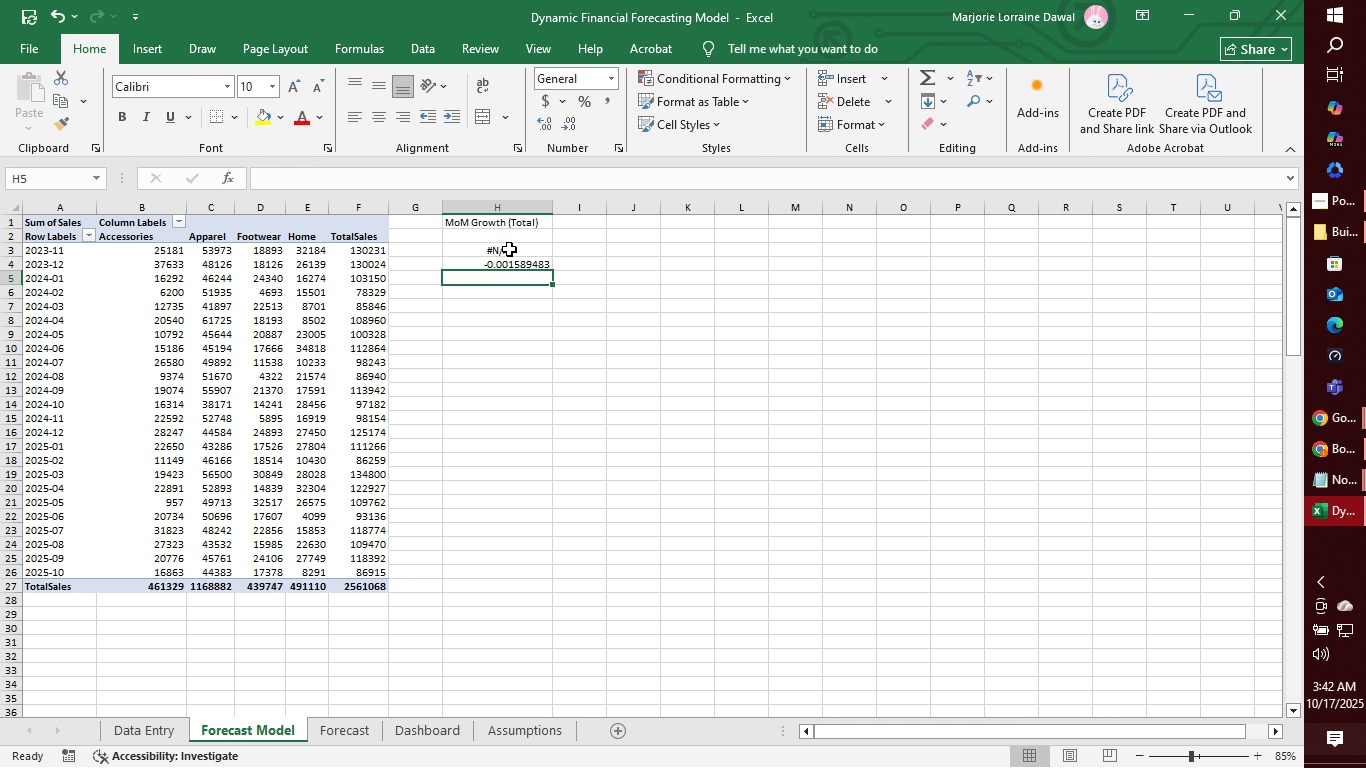 
wait(37.65)
 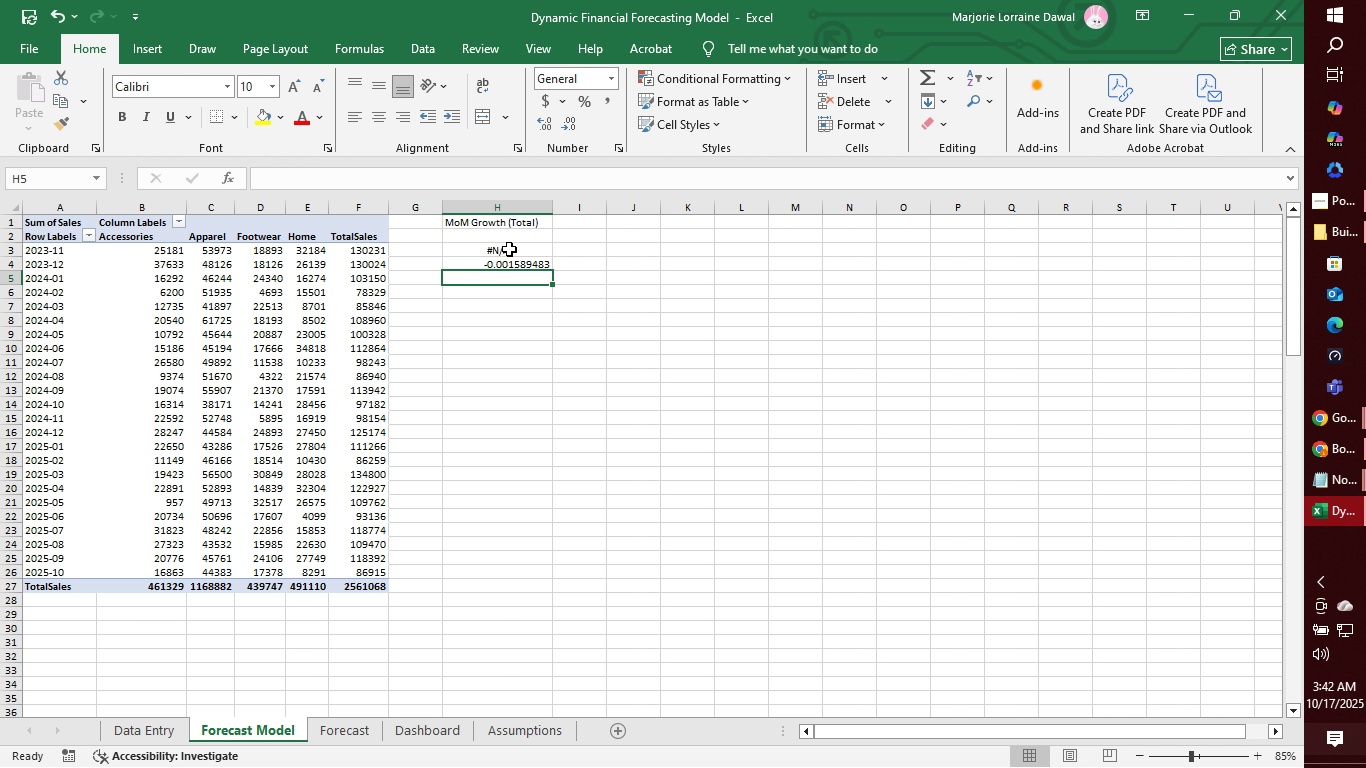 
left_click([165, 727])
 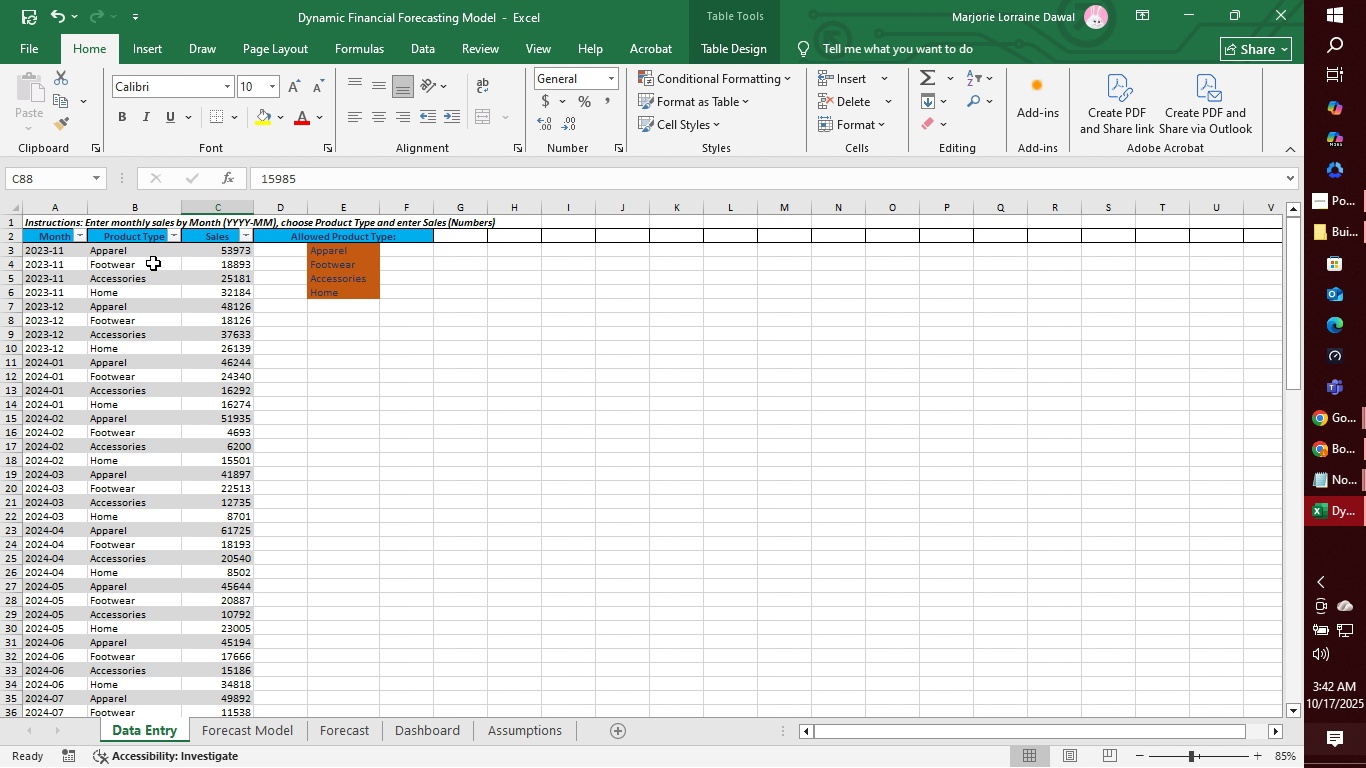 
mouse_move([255, 283])
 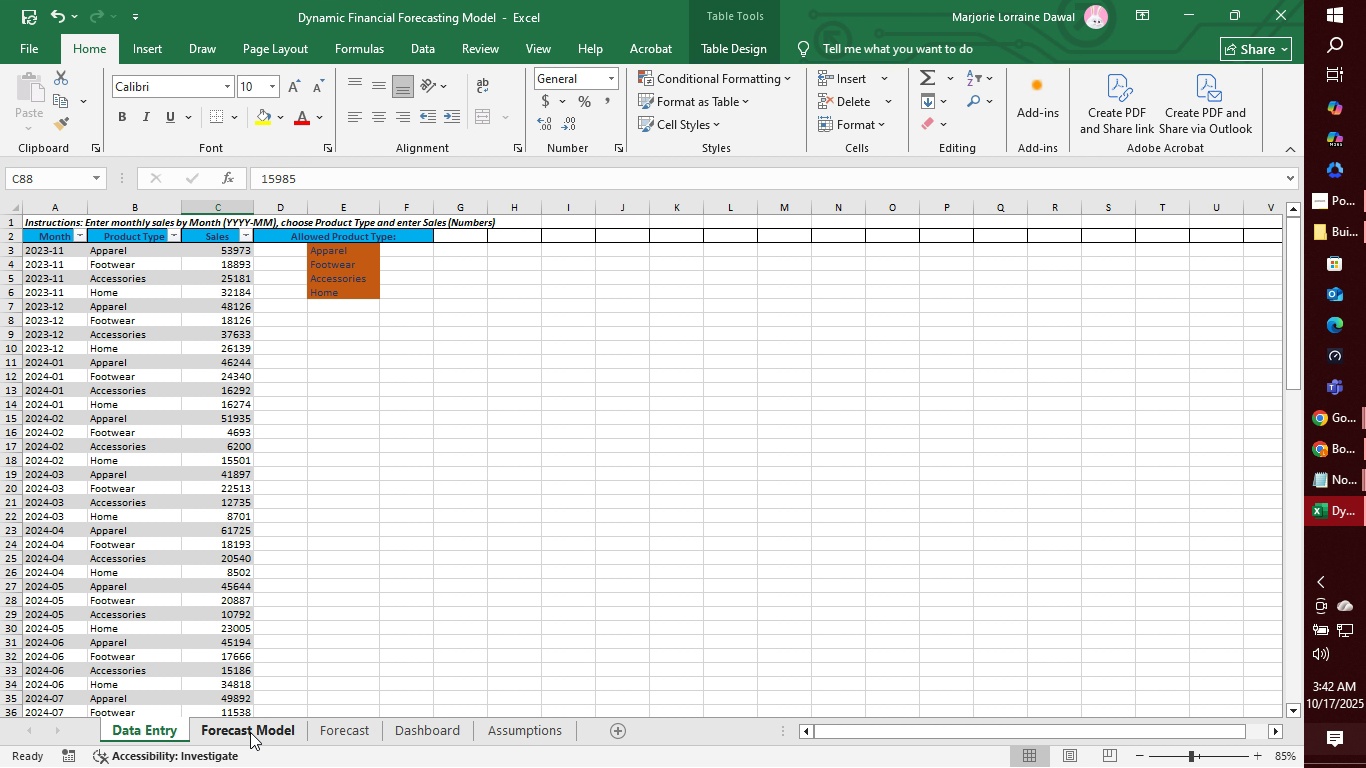 
left_click([250, 732])
 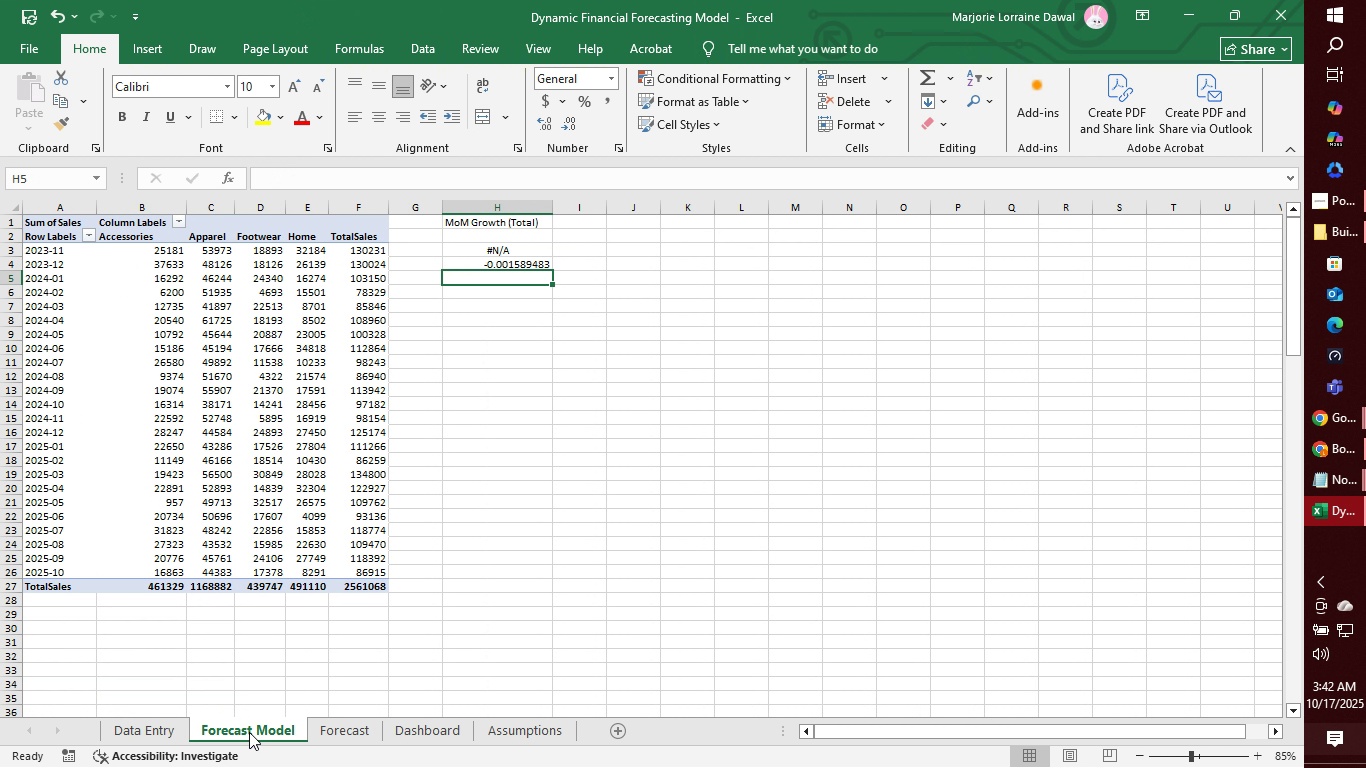 
wait(8.15)
 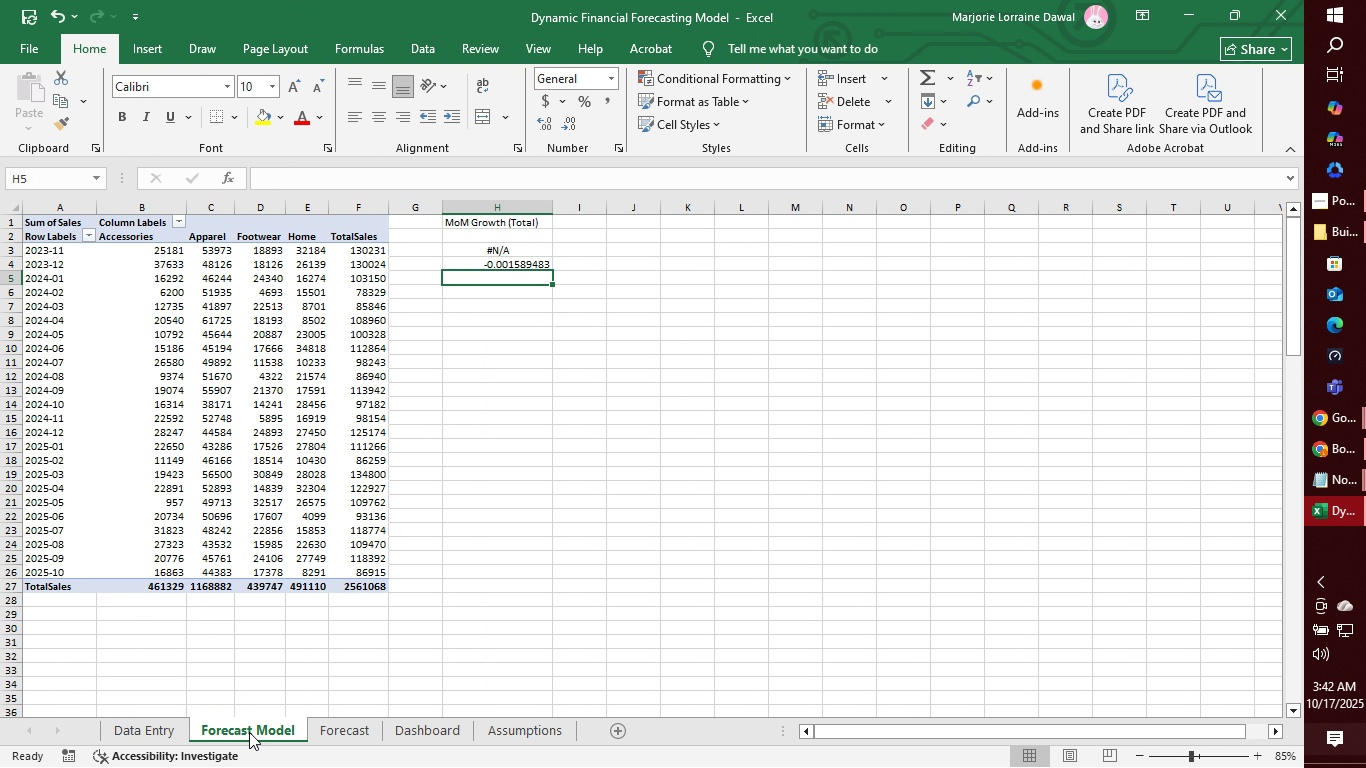 
left_click([136, 728])
 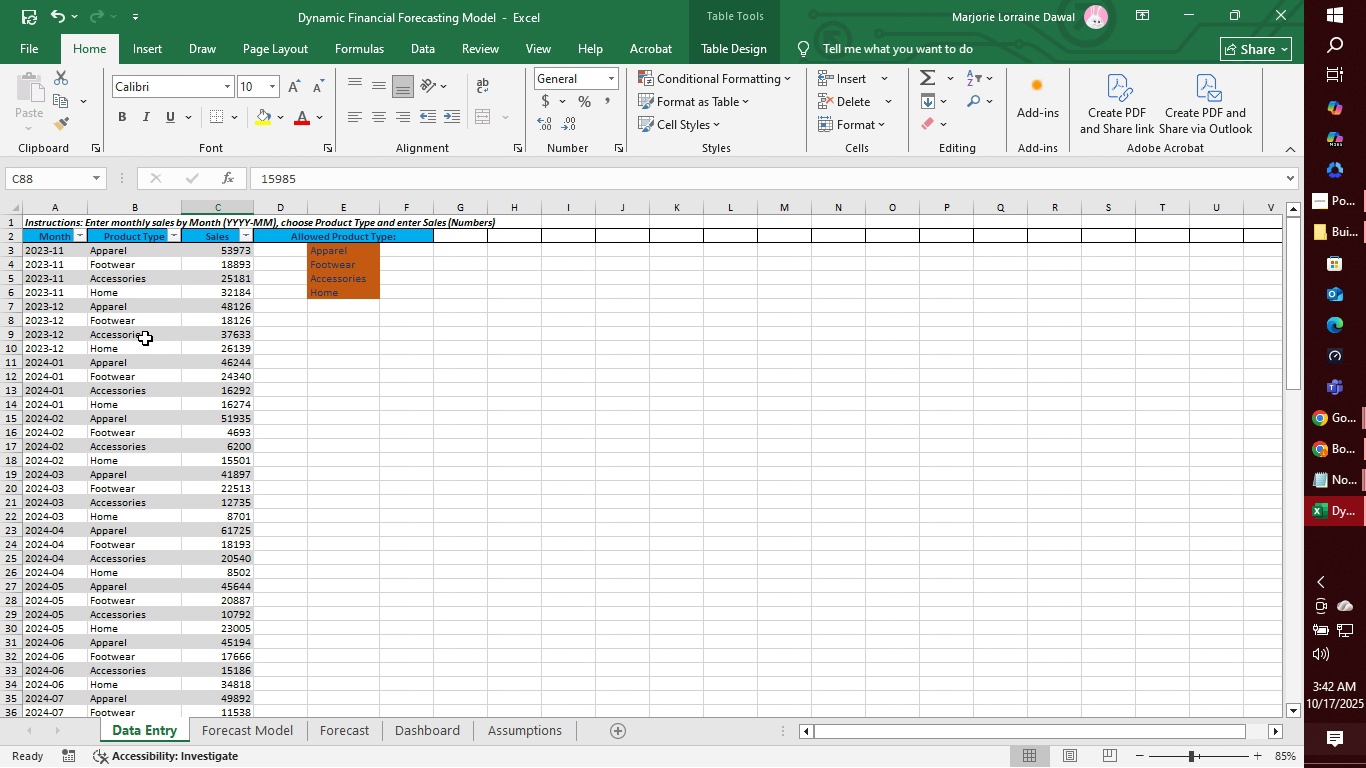 
left_click([241, 333])
 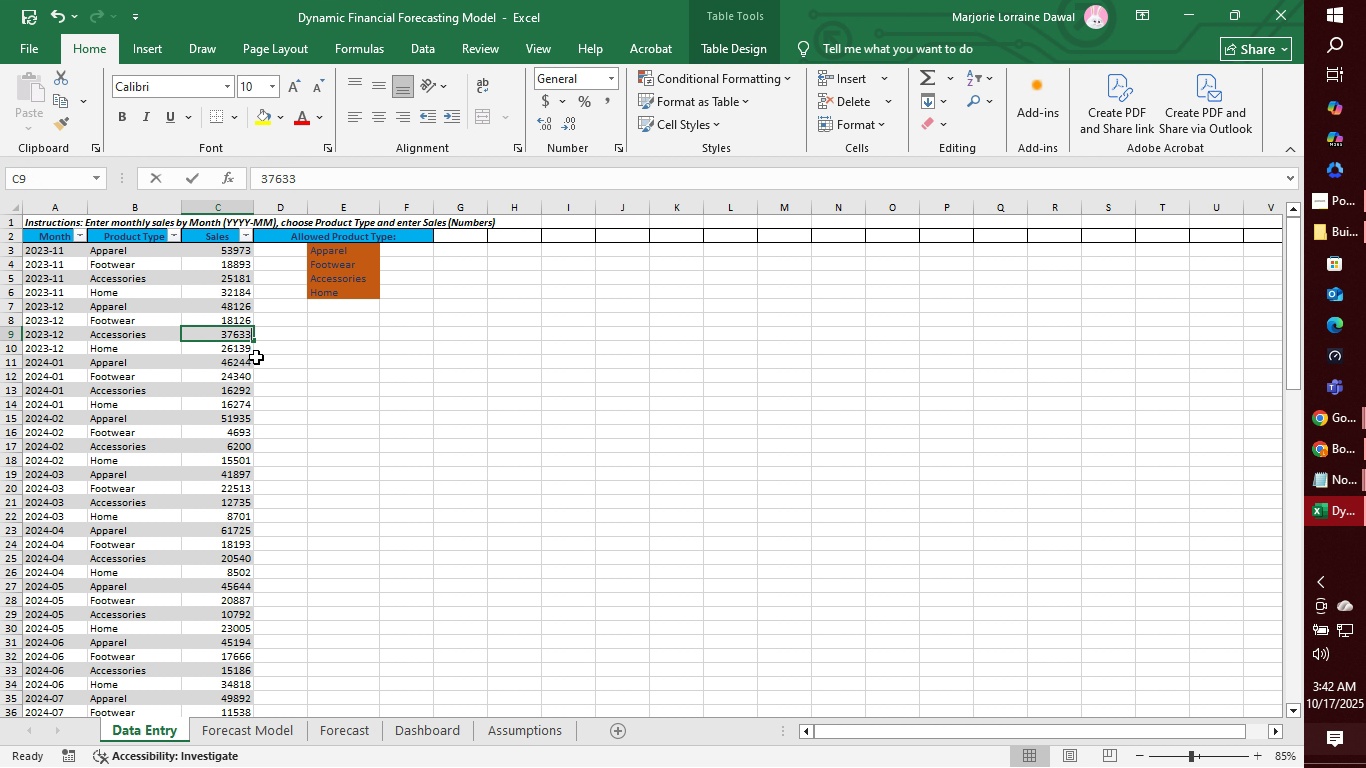 
type(323)
 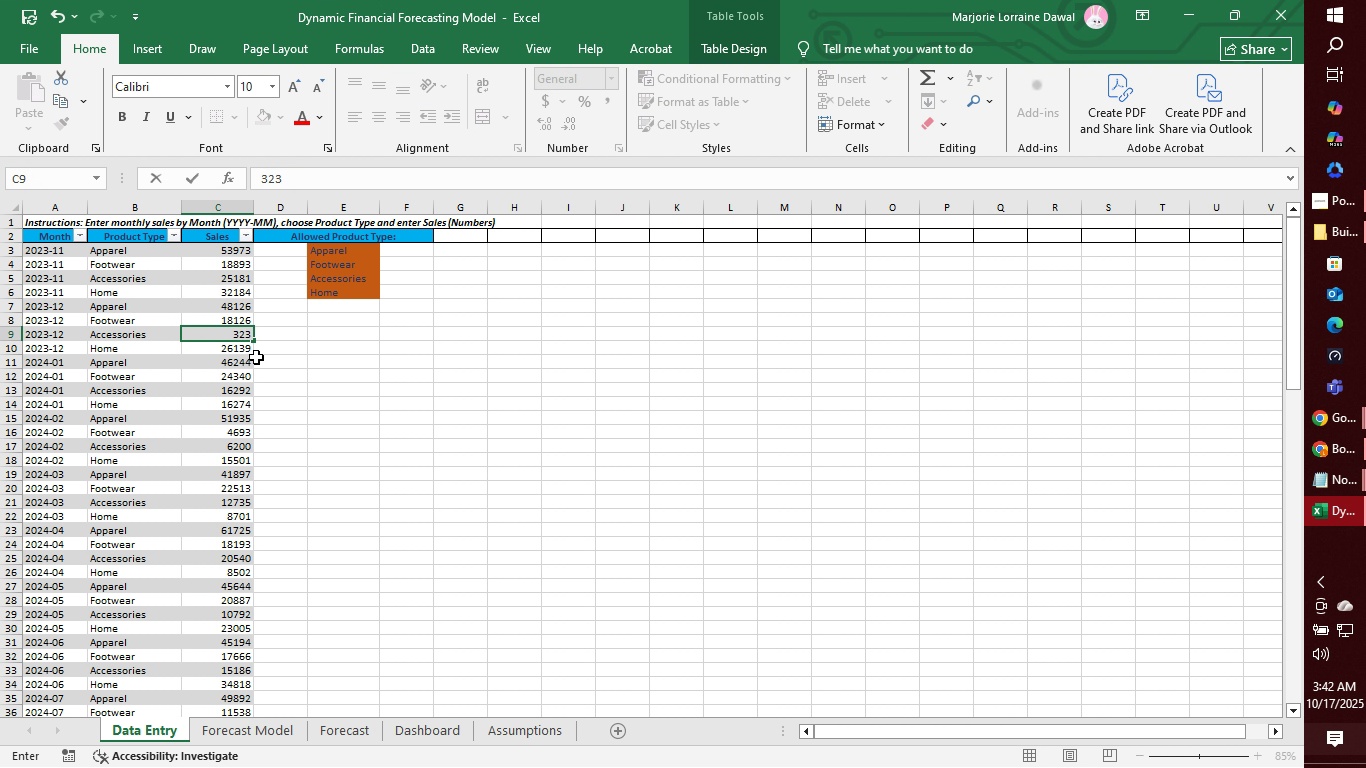 
key(Backspace)
type(633)
 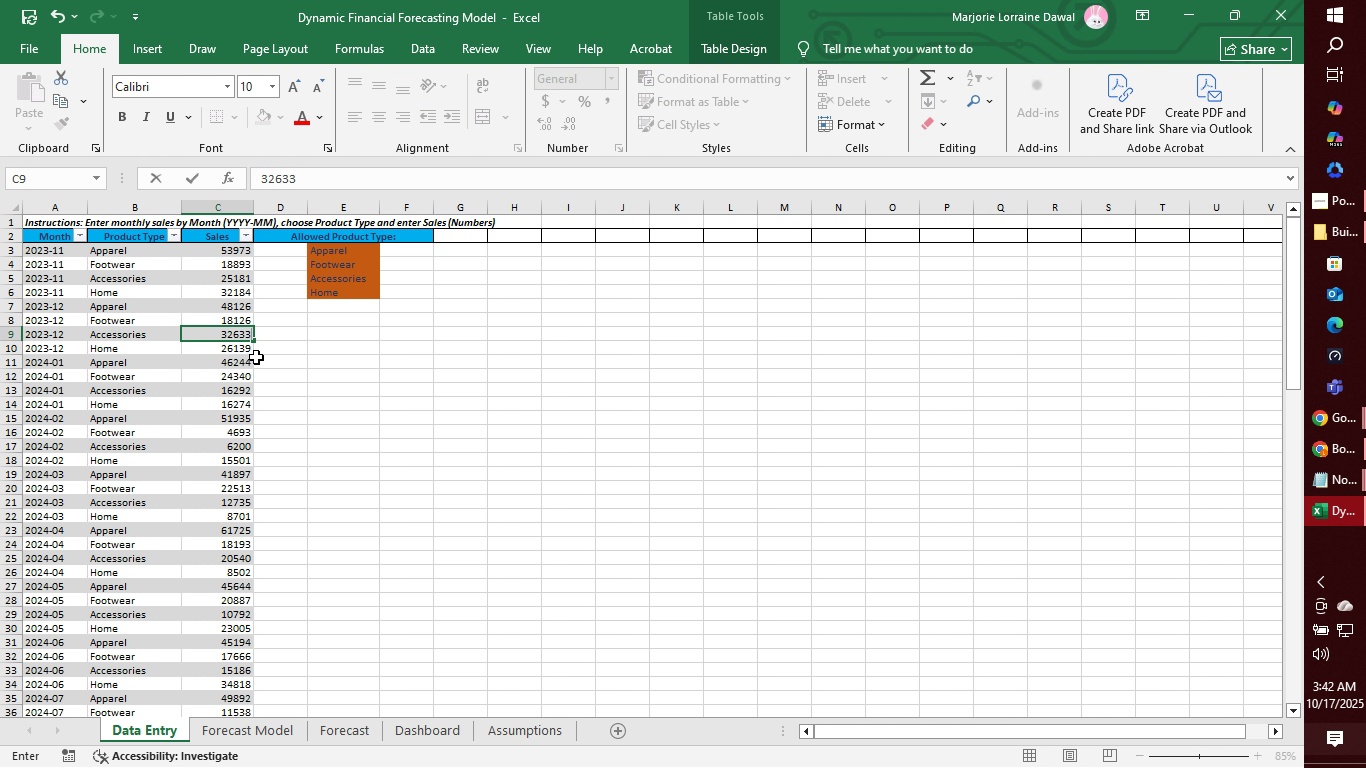 
key(Enter)
 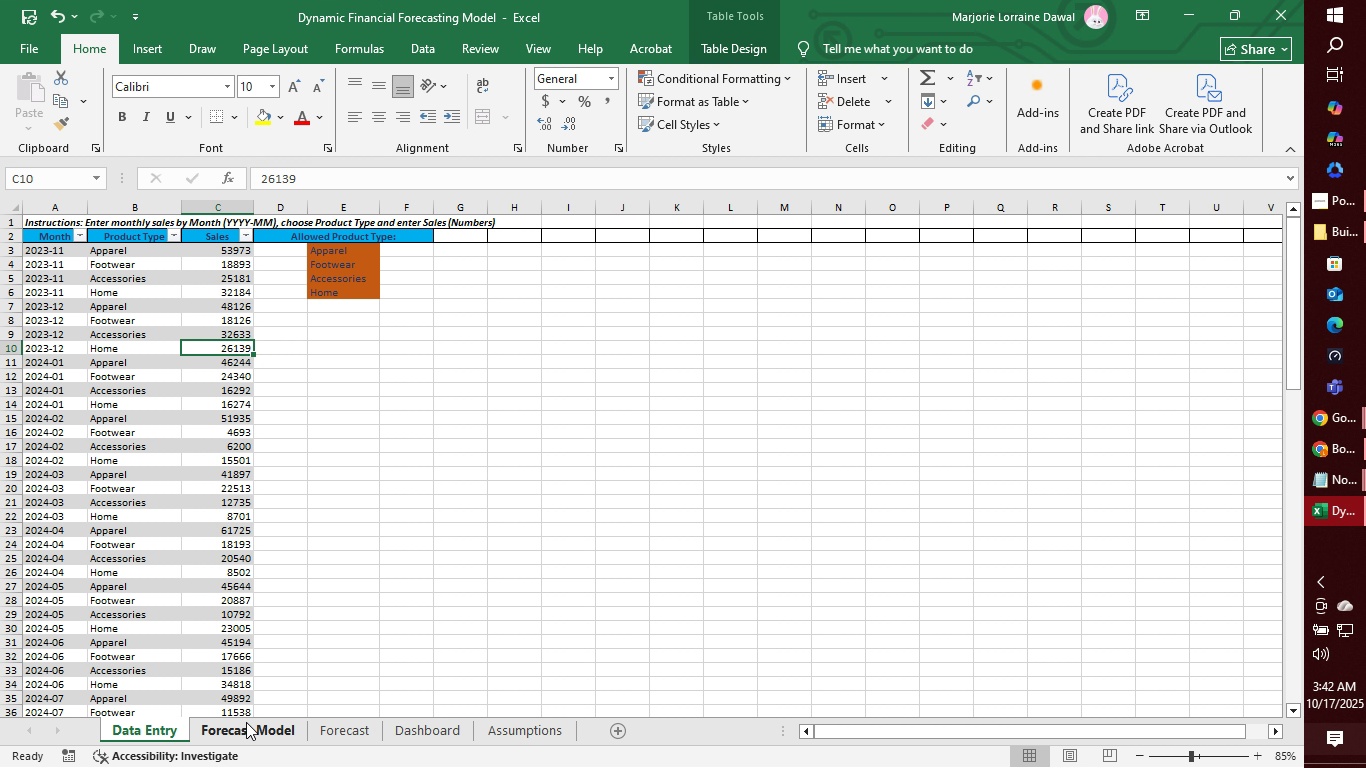 
left_click([248, 735])
 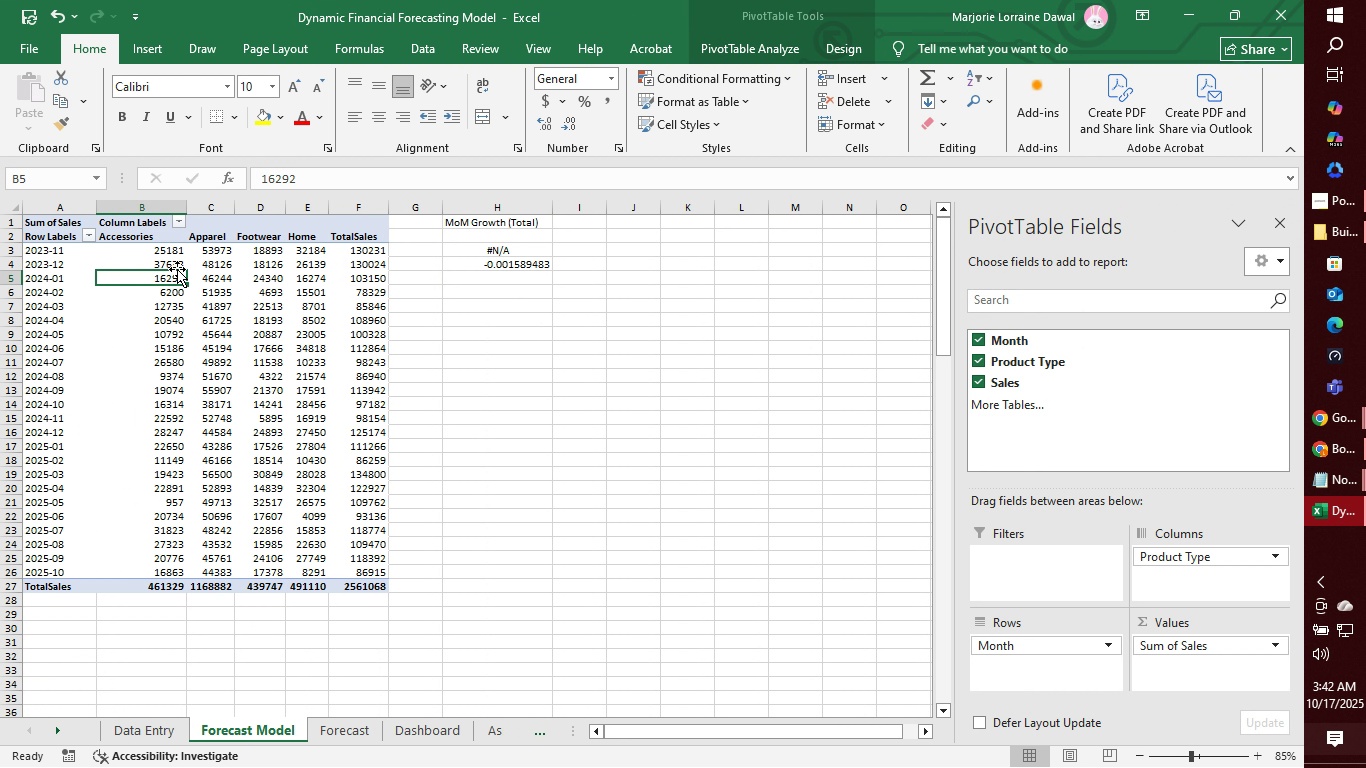 
double_click([178, 266])
 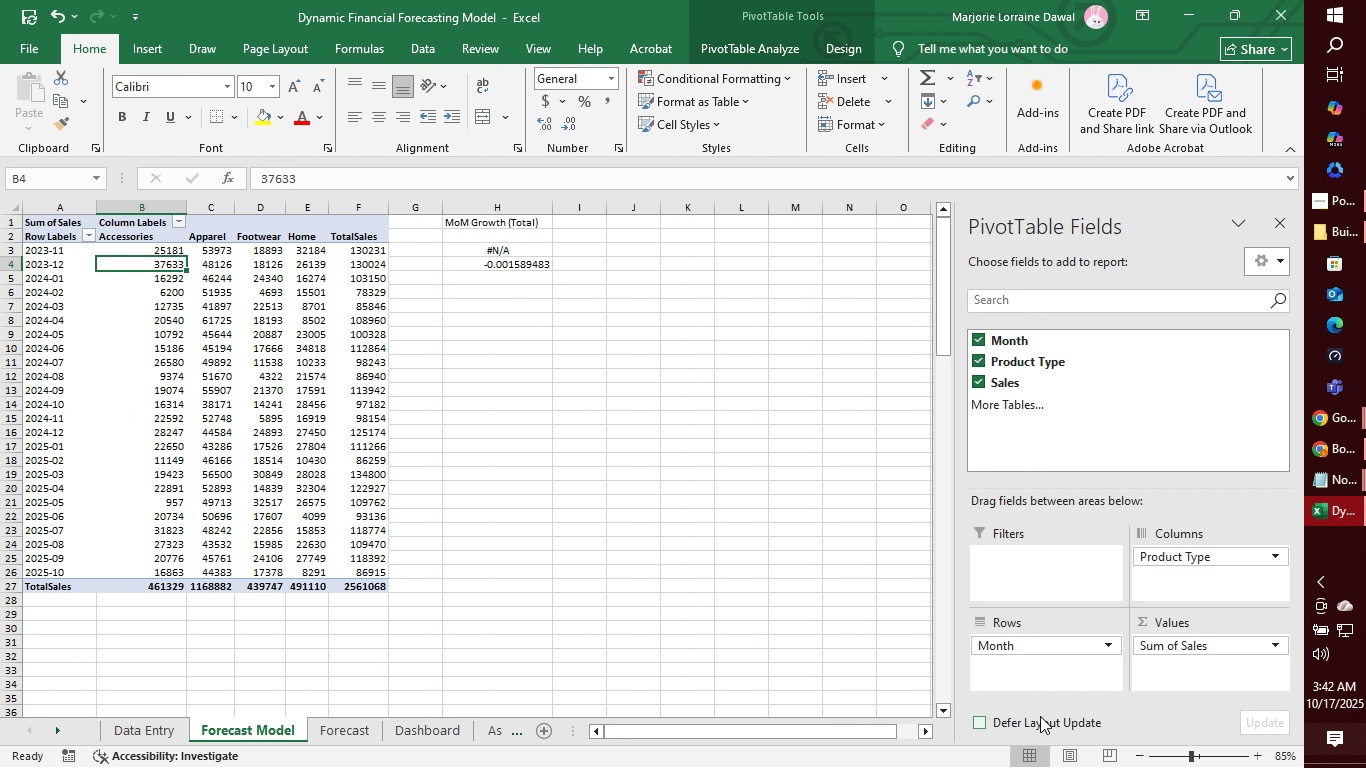 
left_click([978, 721])
 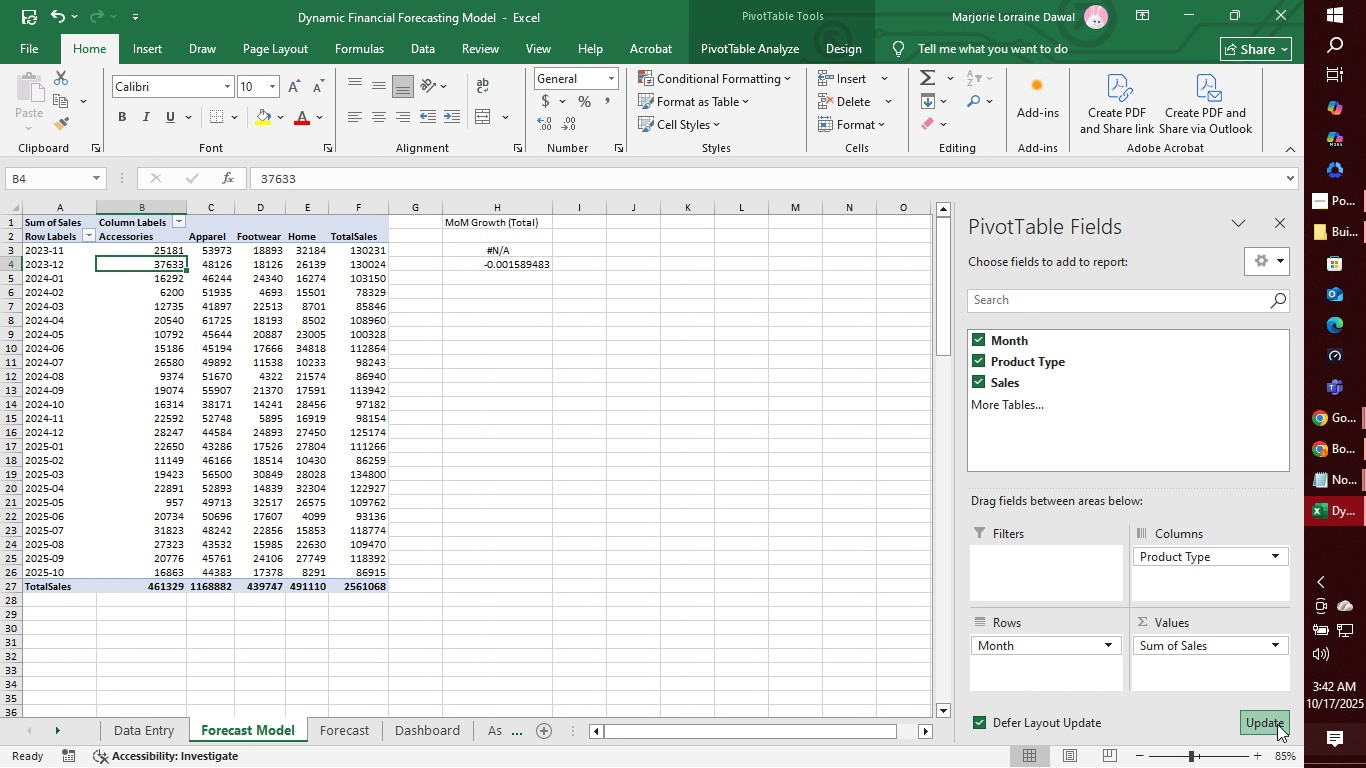 
left_click([1277, 724])
 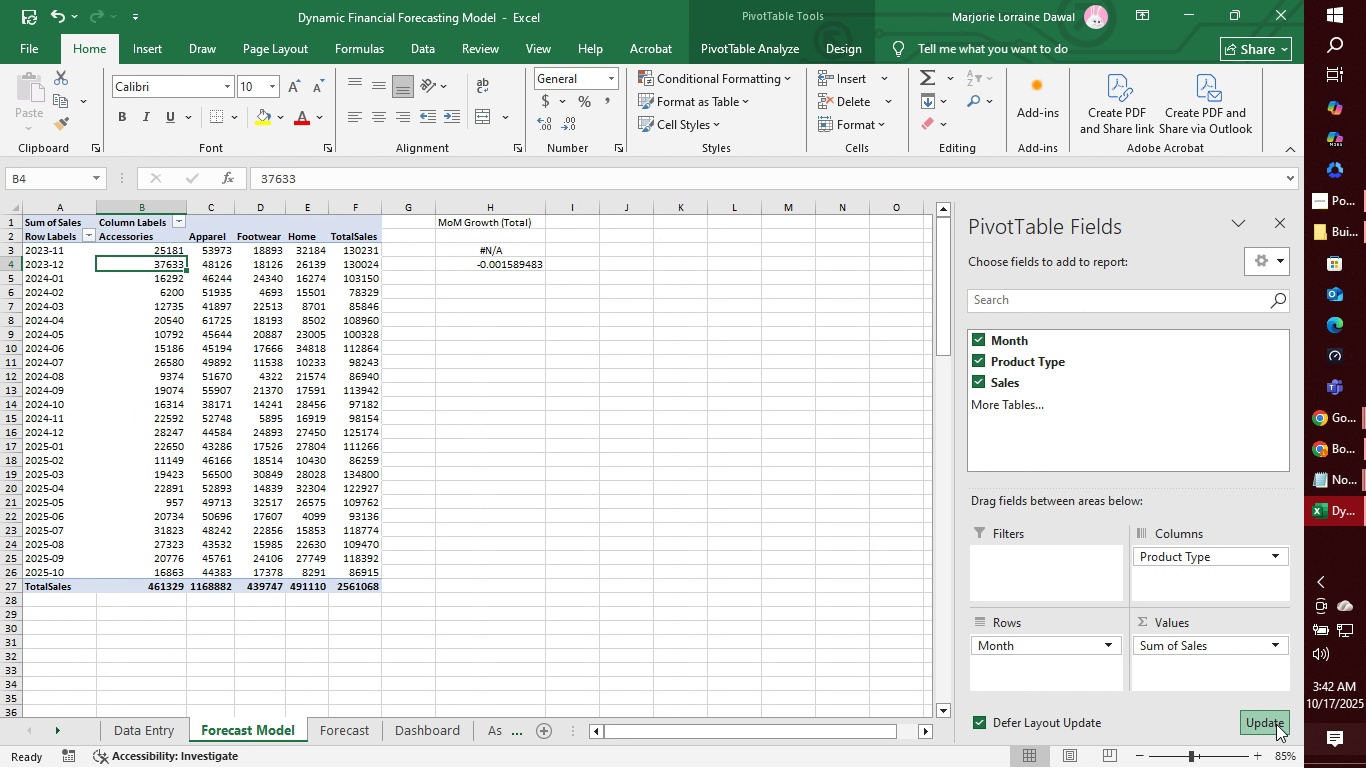 
double_click([1276, 724])
 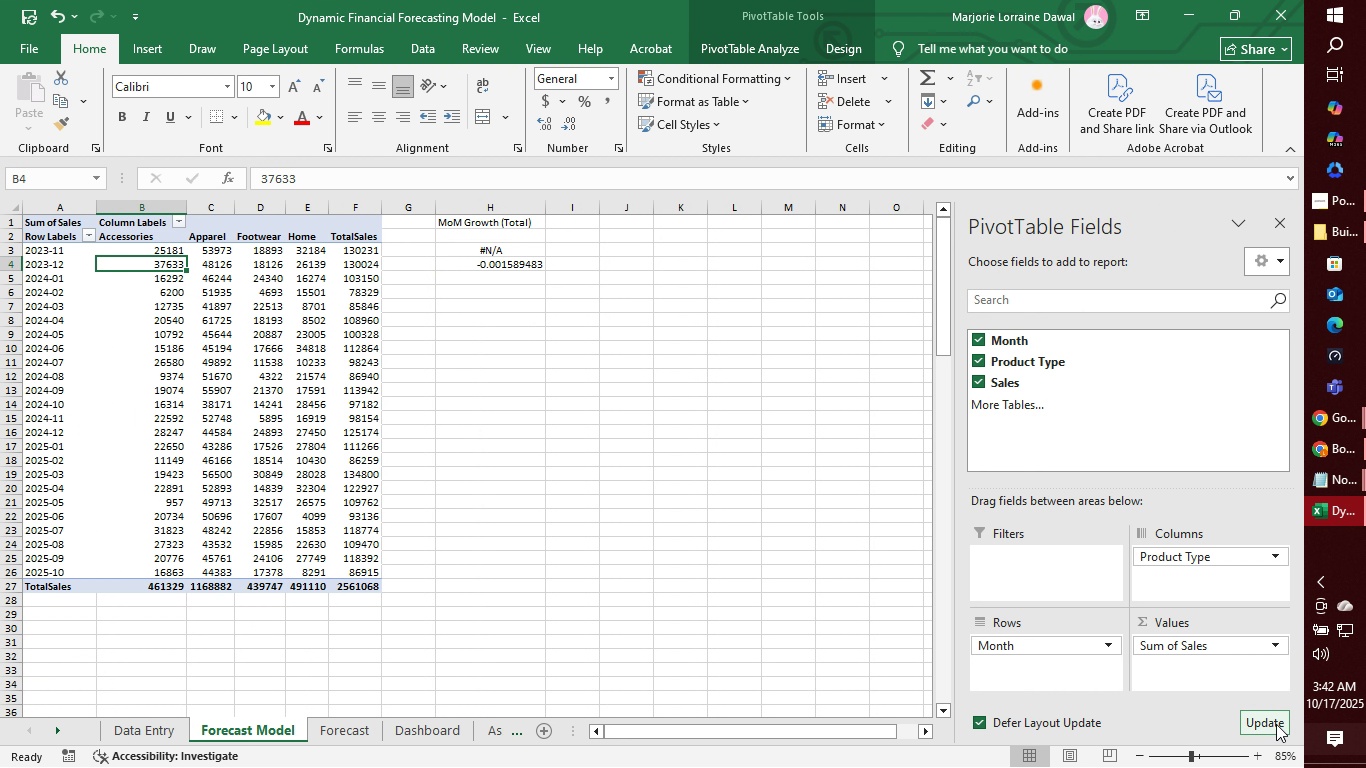 
triple_click([1276, 724])
 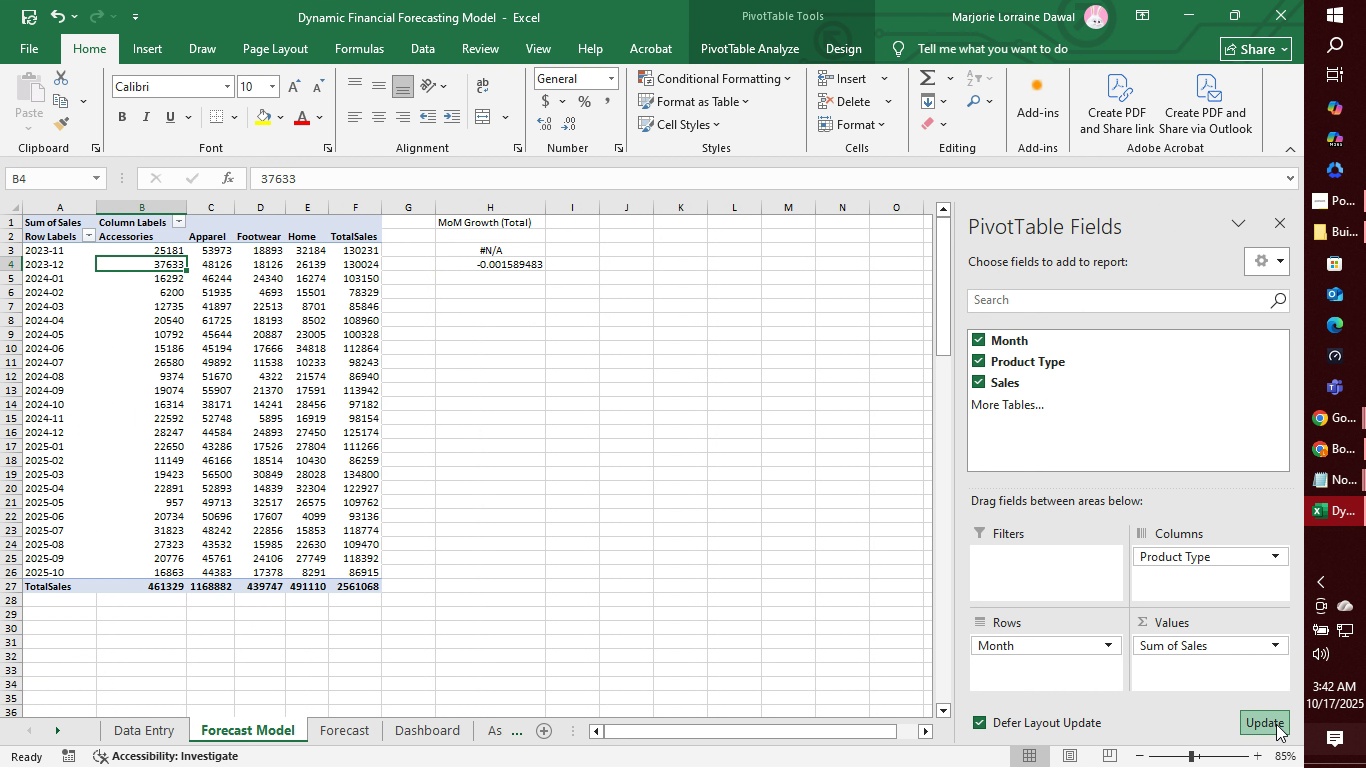 
triple_click([1276, 724])
 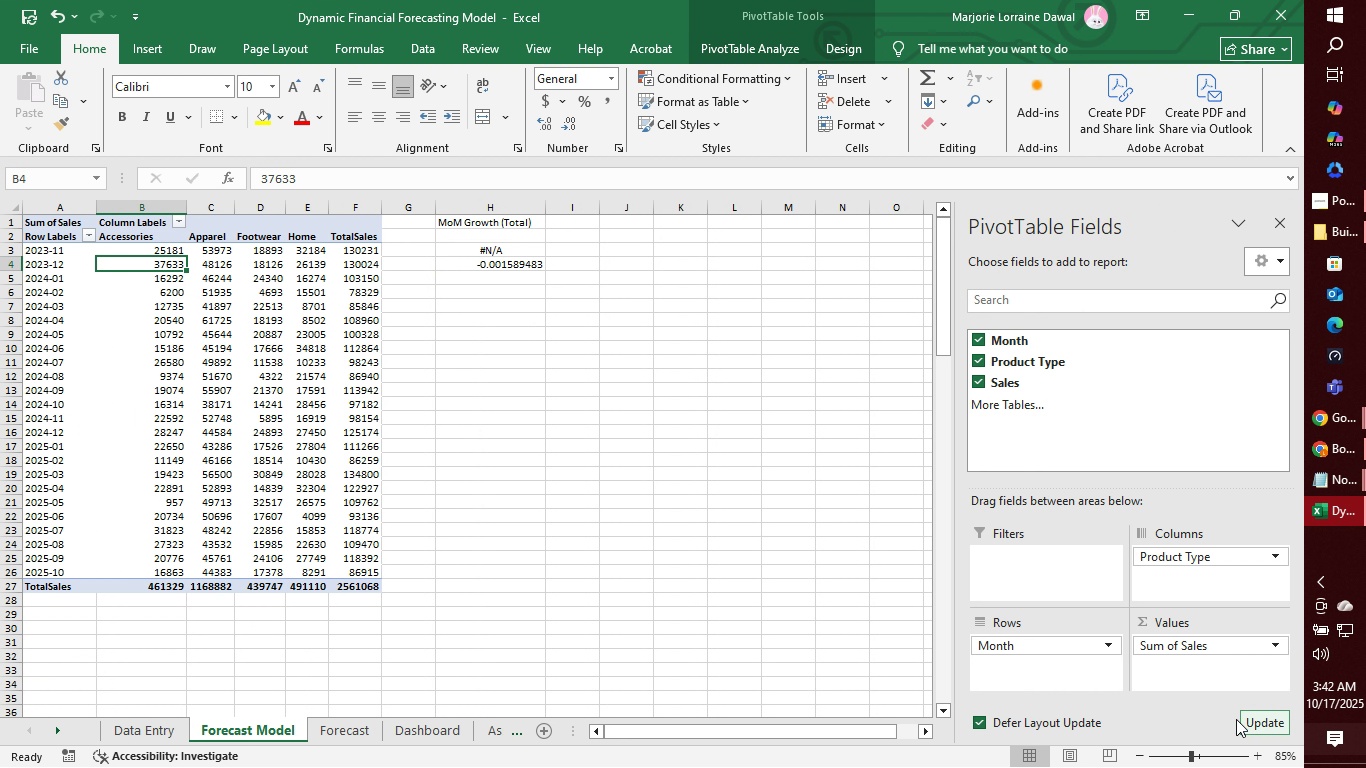 
triple_click([1276, 724])
 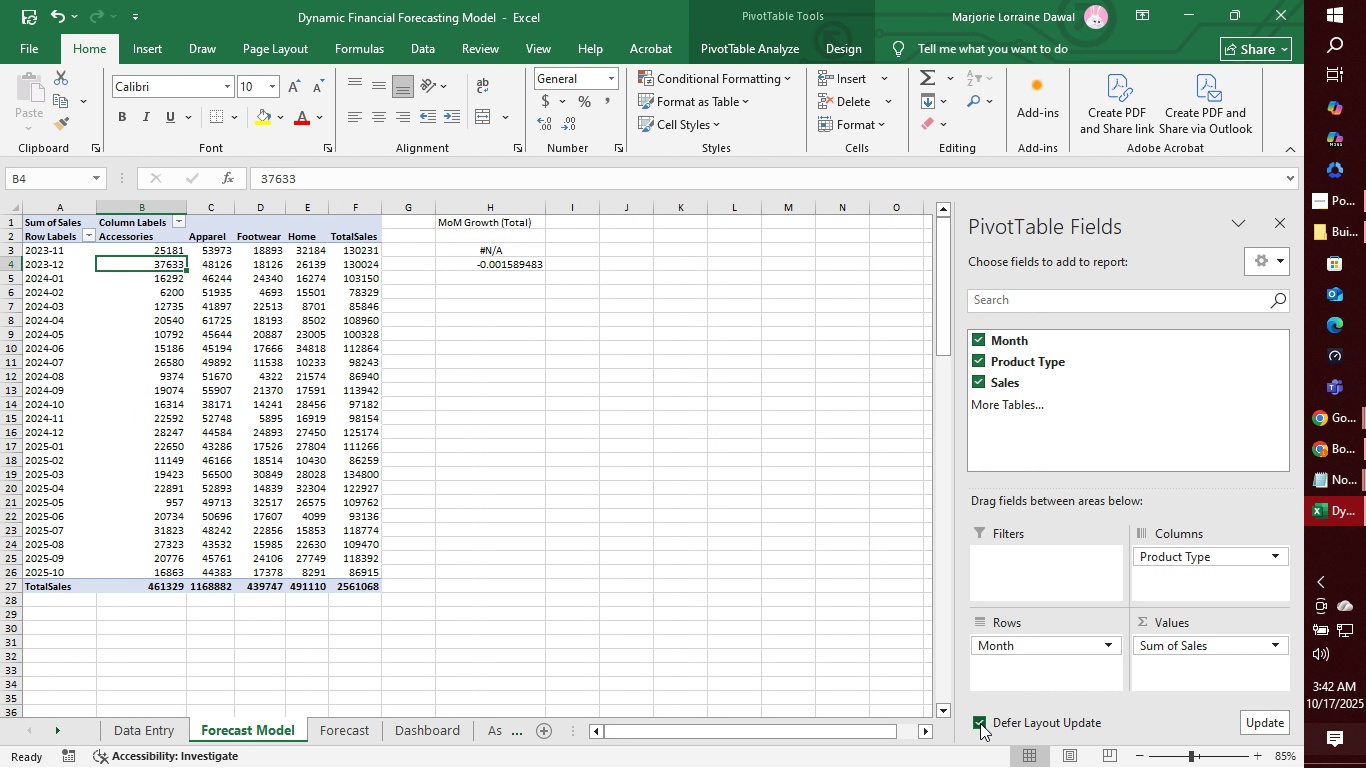 
left_click([980, 723])
 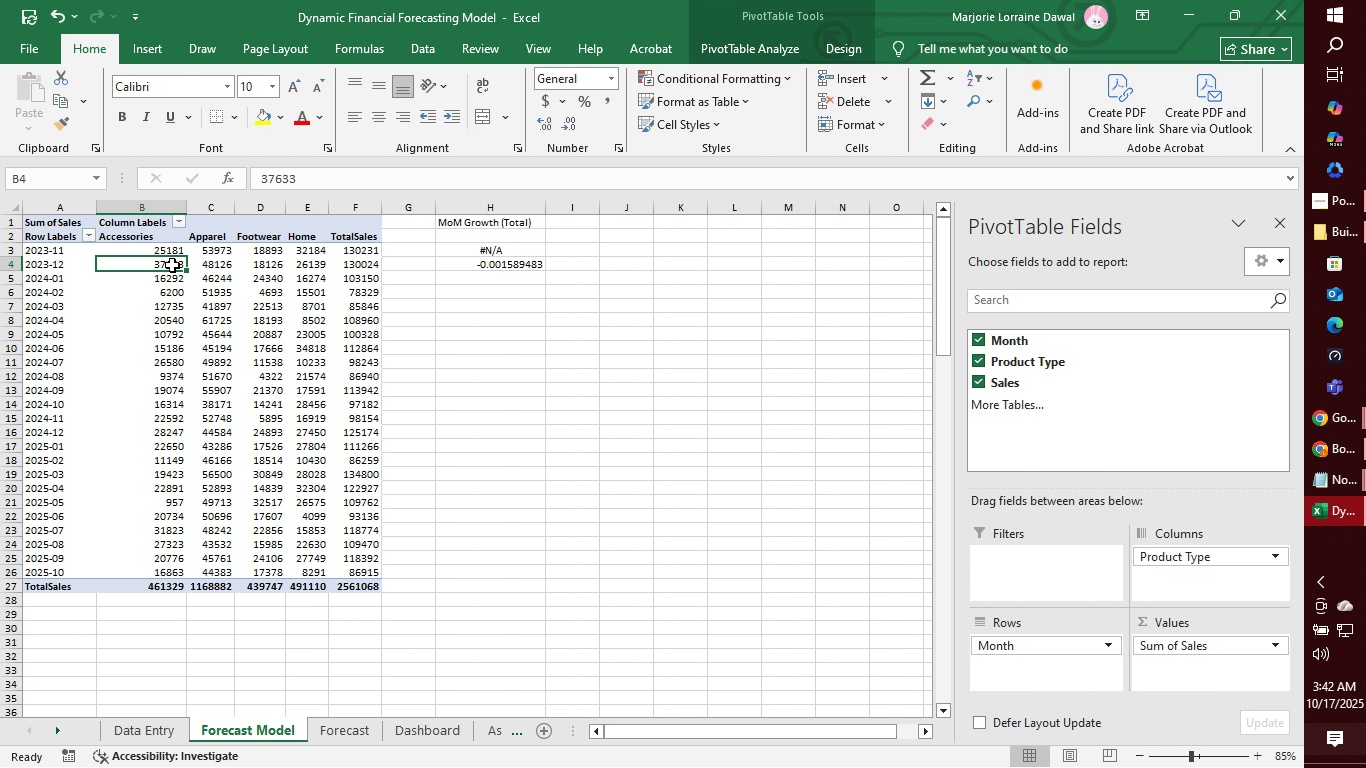 
left_click([172, 265])
 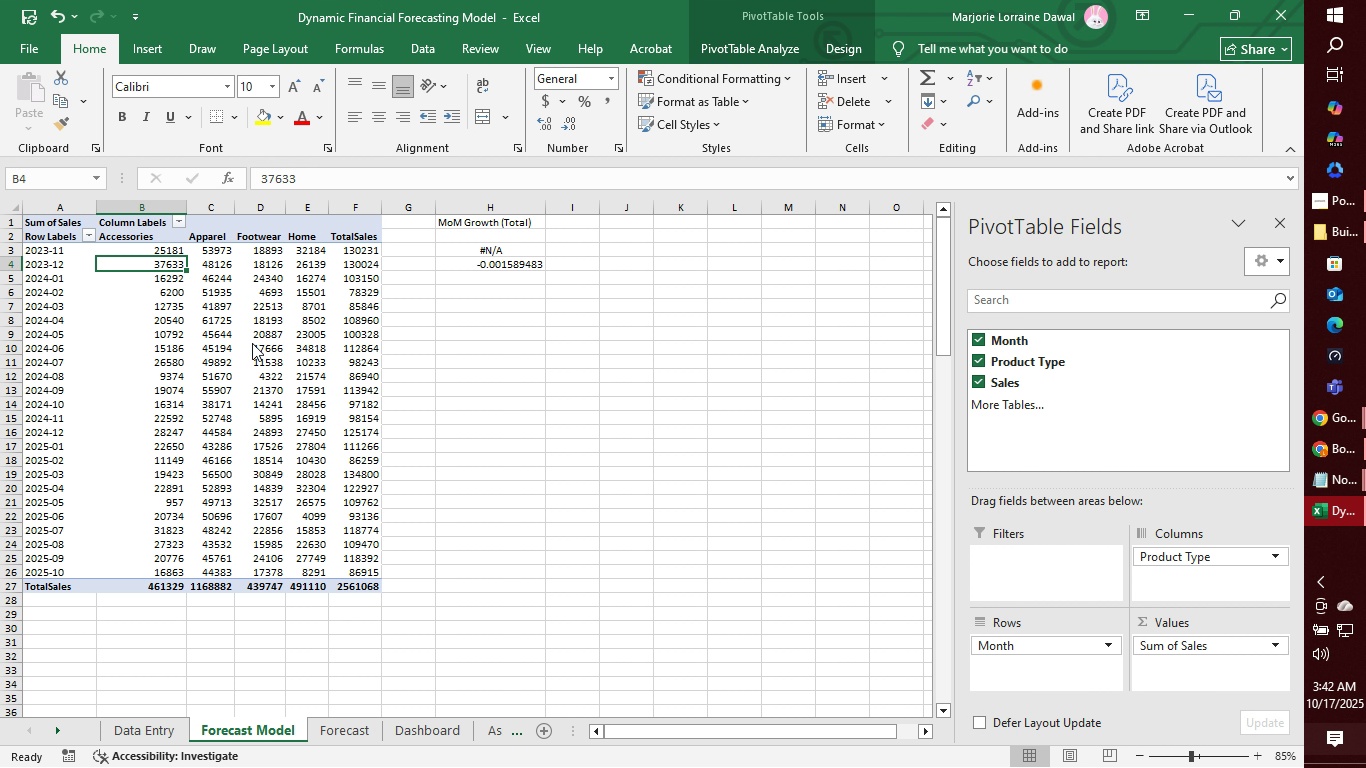 
type(32)
 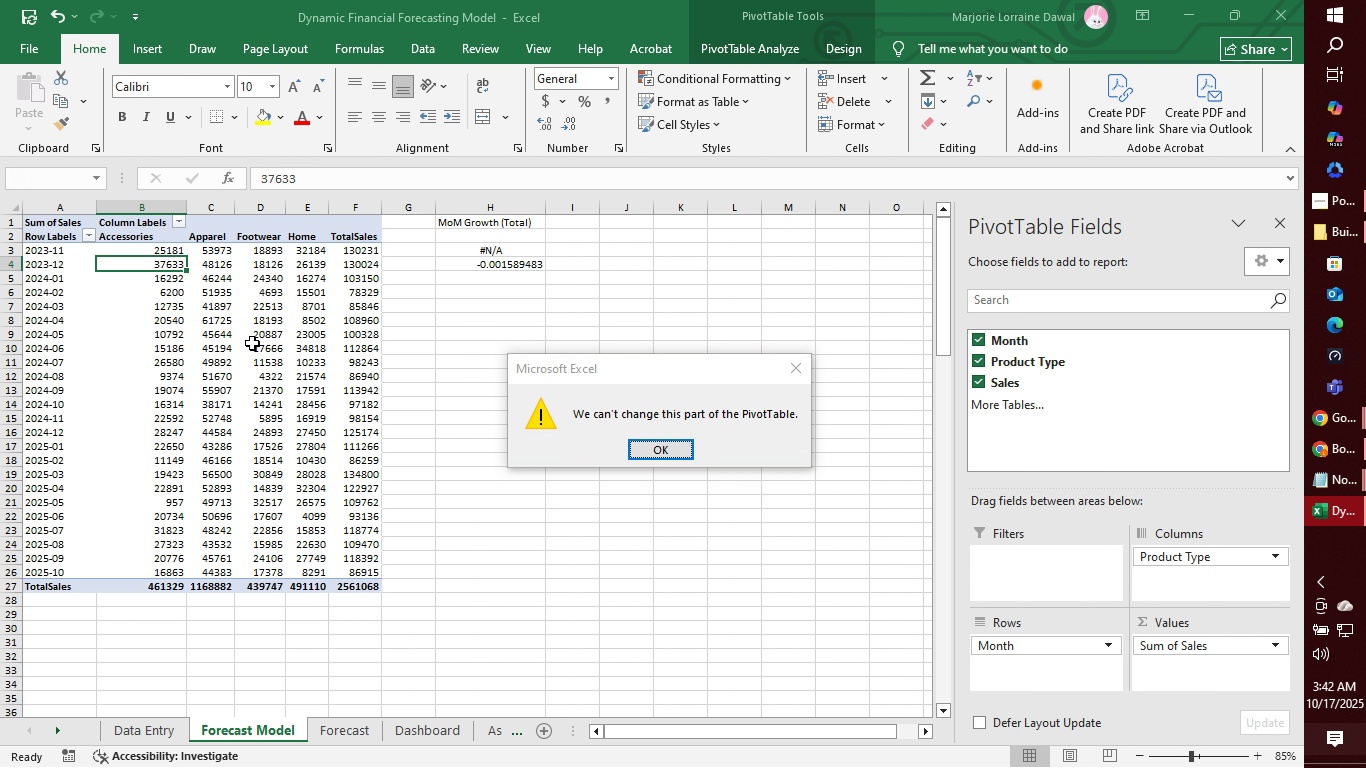 
key(Enter)
 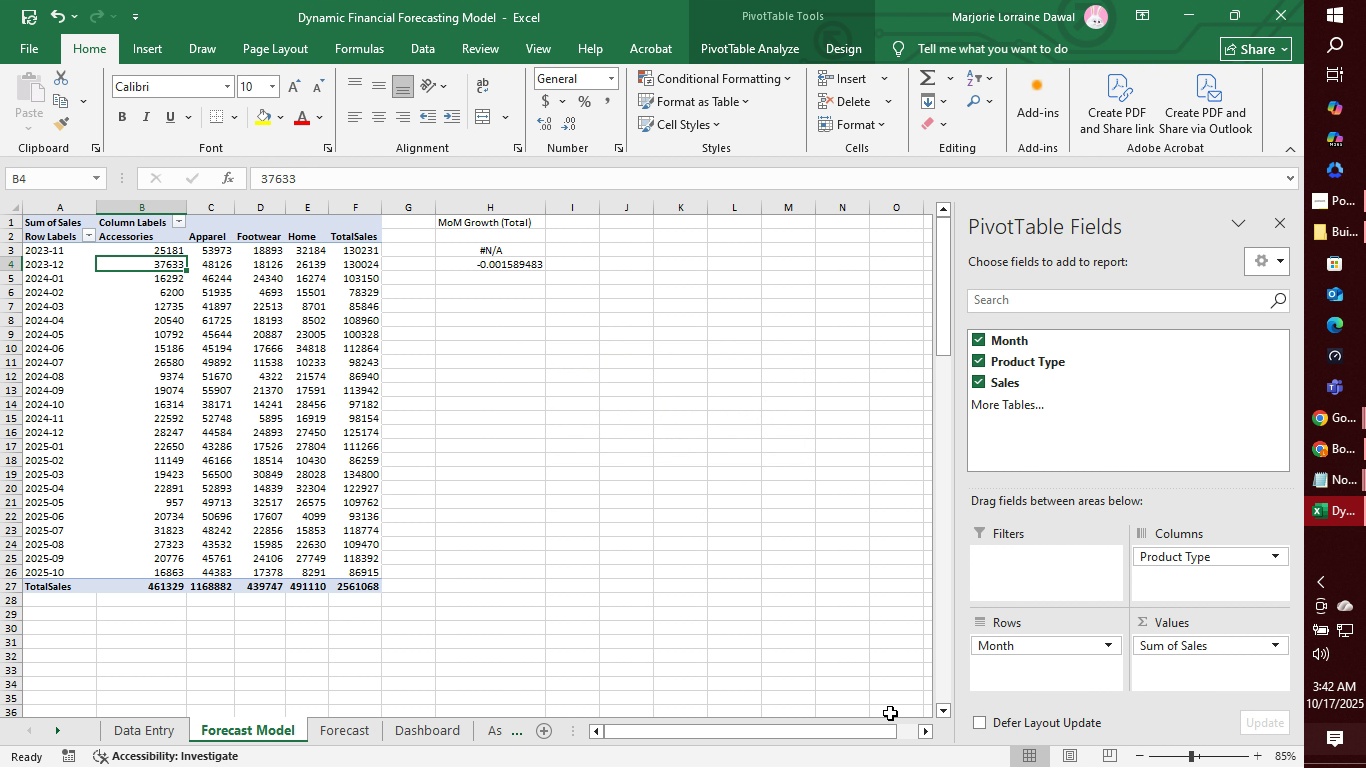 
left_click([983, 725])
 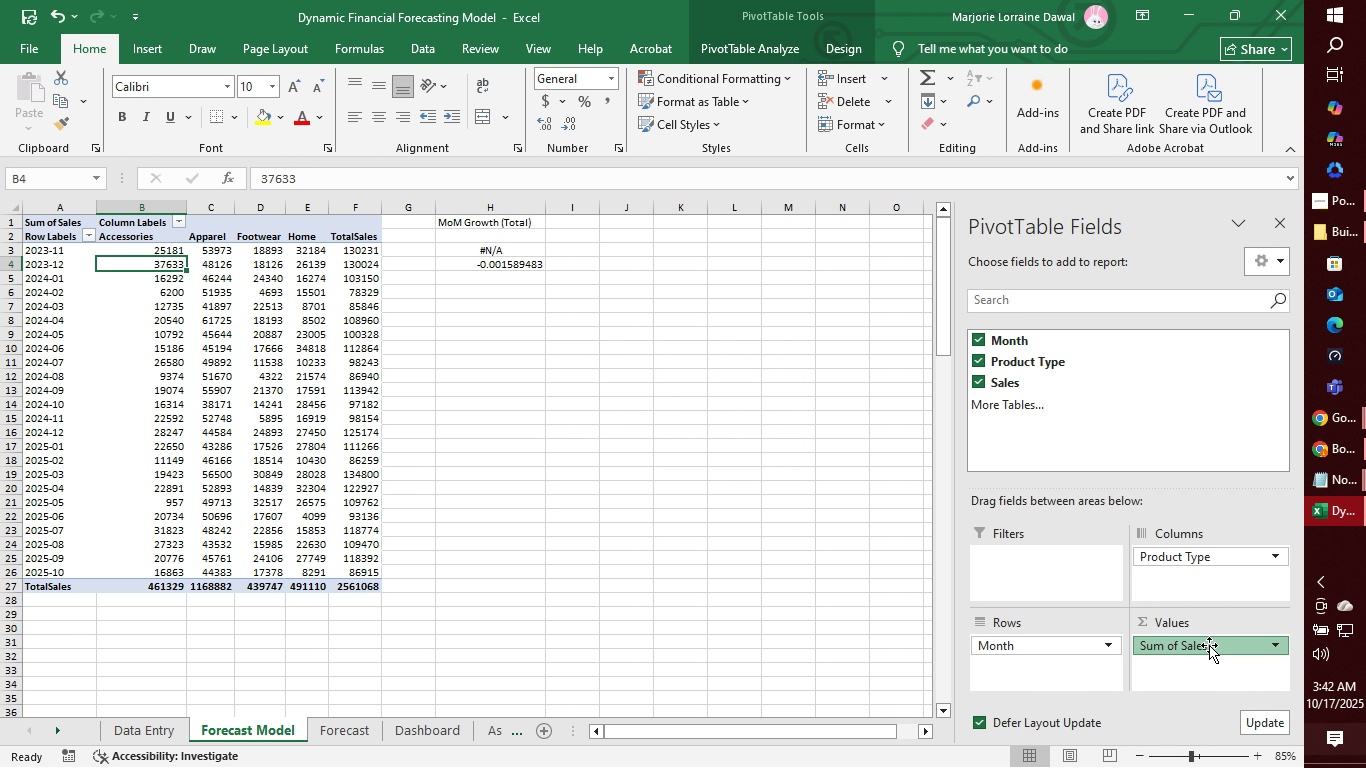 
left_click([1209, 645])
 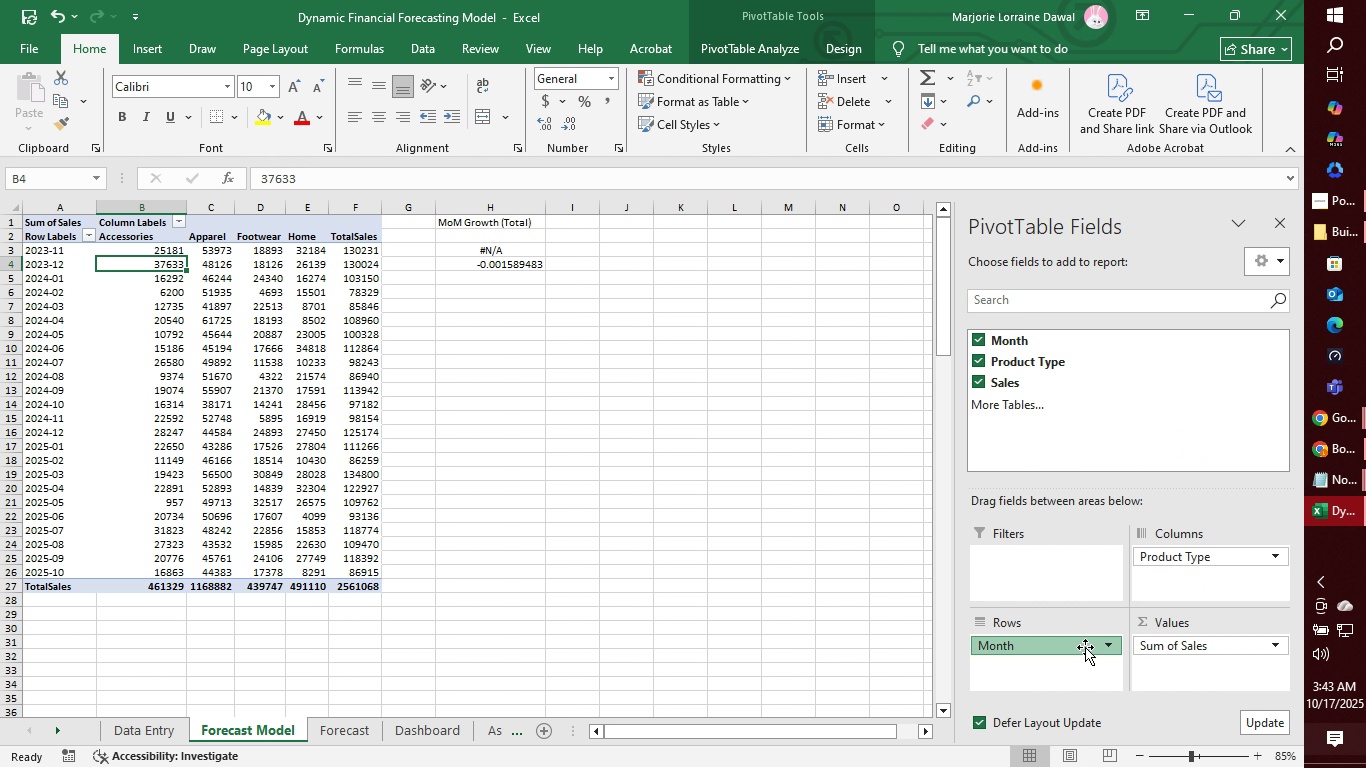 
left_click([1085, 647])
 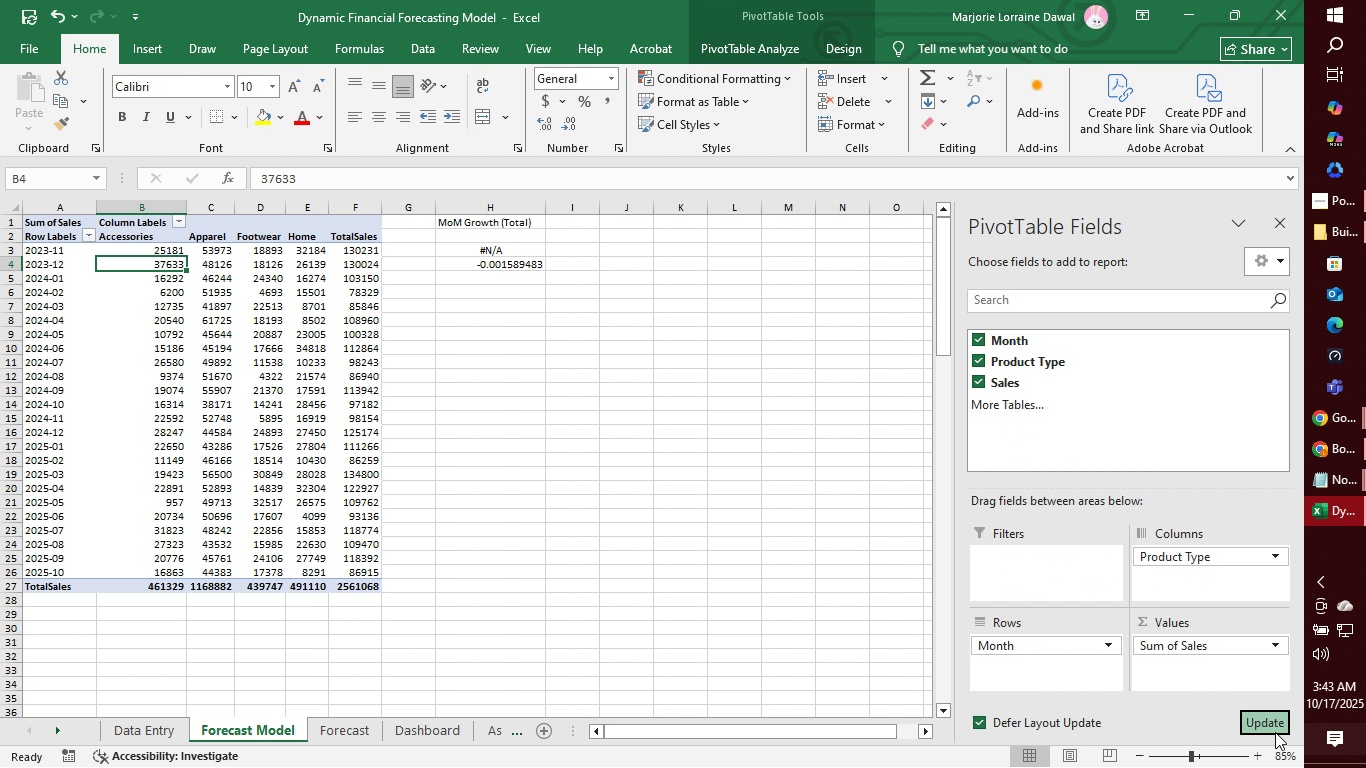 
left_click([1275, 732])
 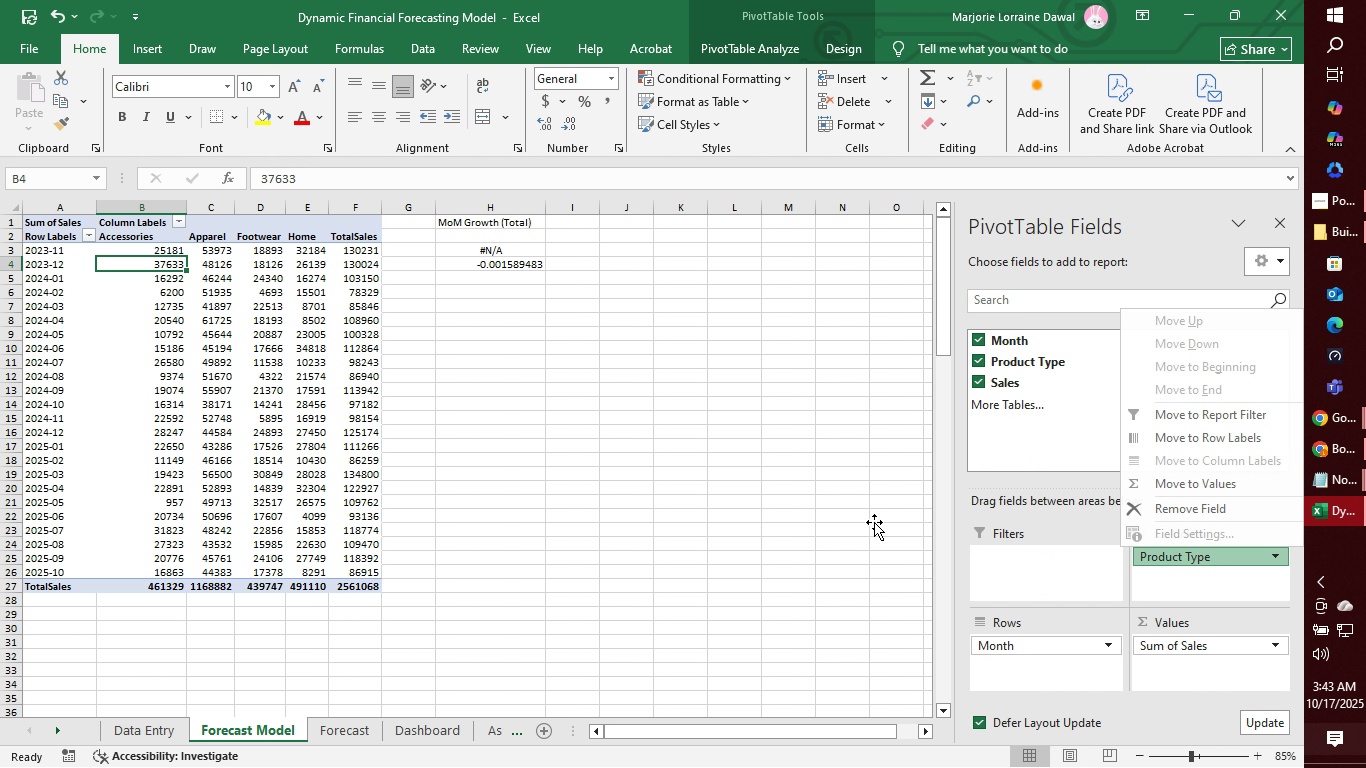 
double_click([513, 468])
 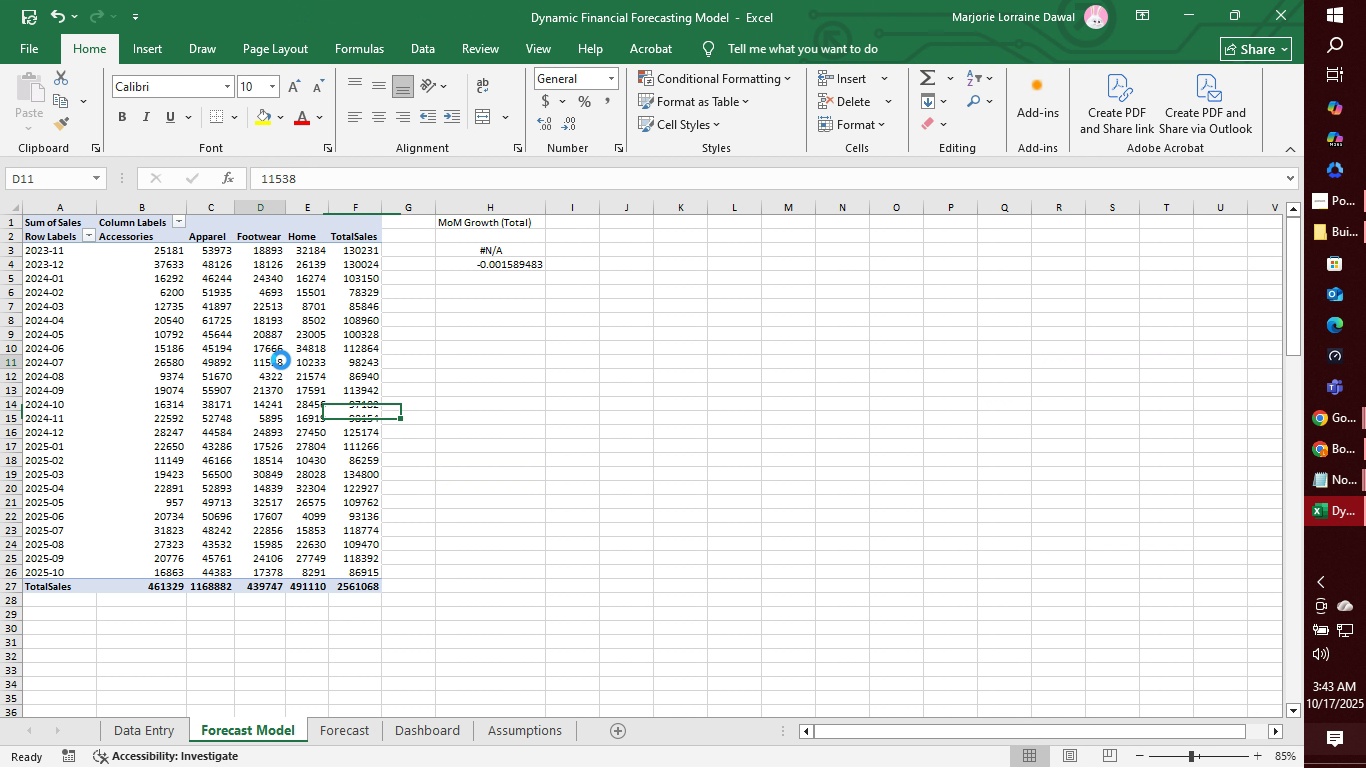 
left_click([281, 360])
 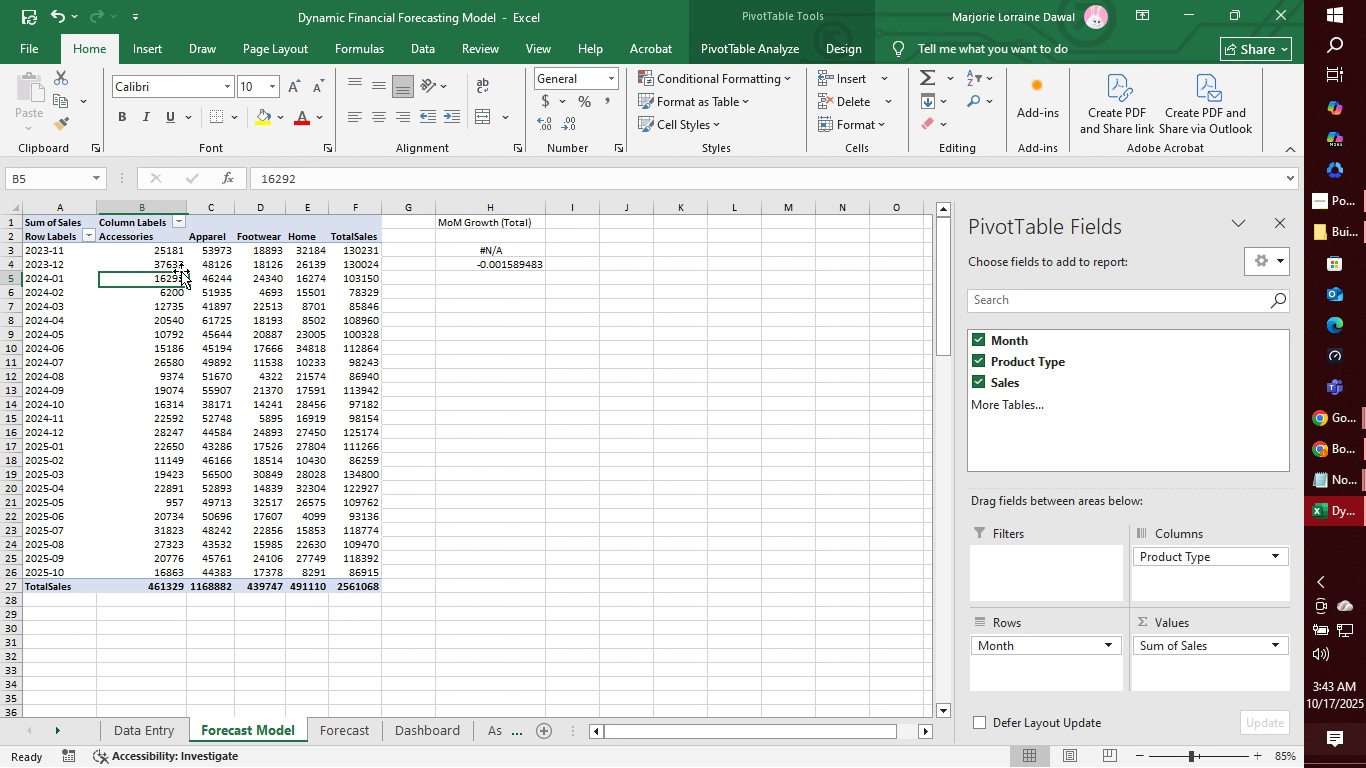 
left_click([181, 271])
 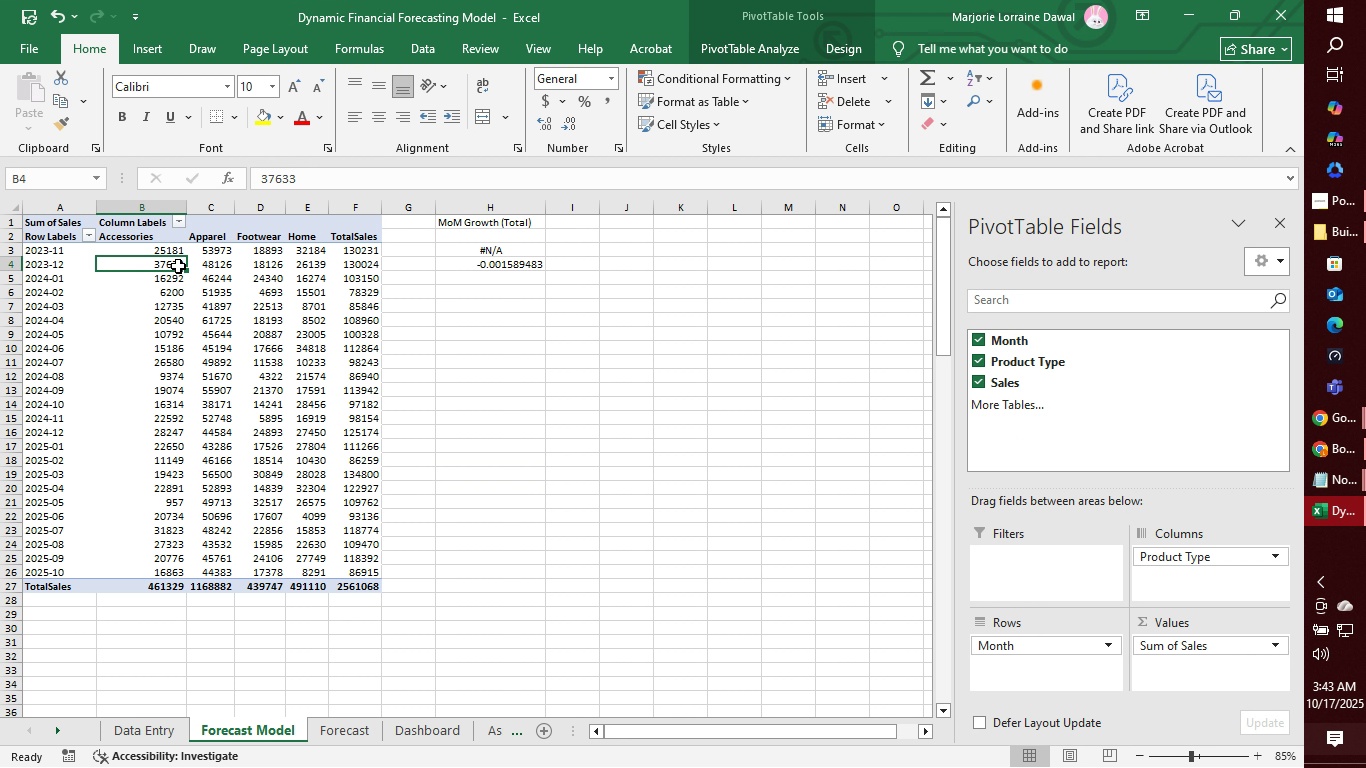 
left_click([178, 266])
 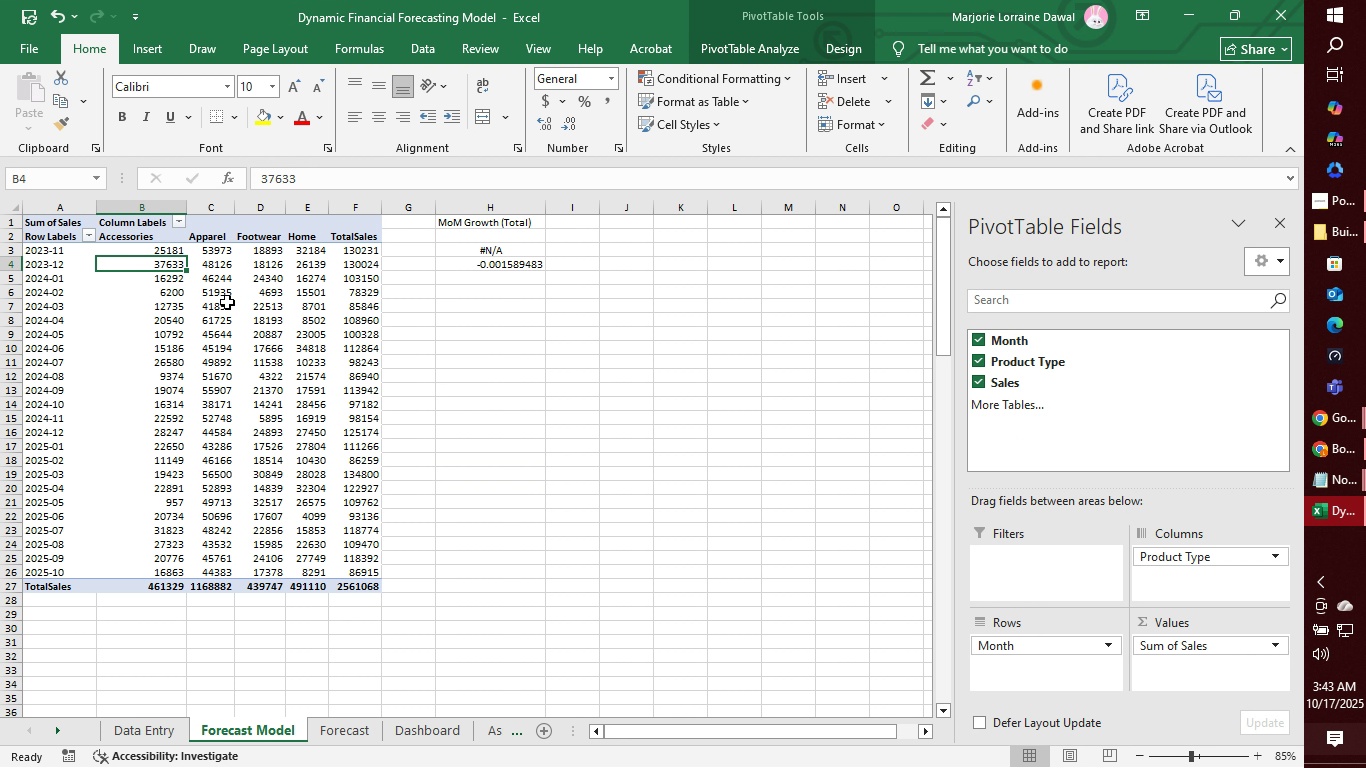 
right_click([169, 263])
 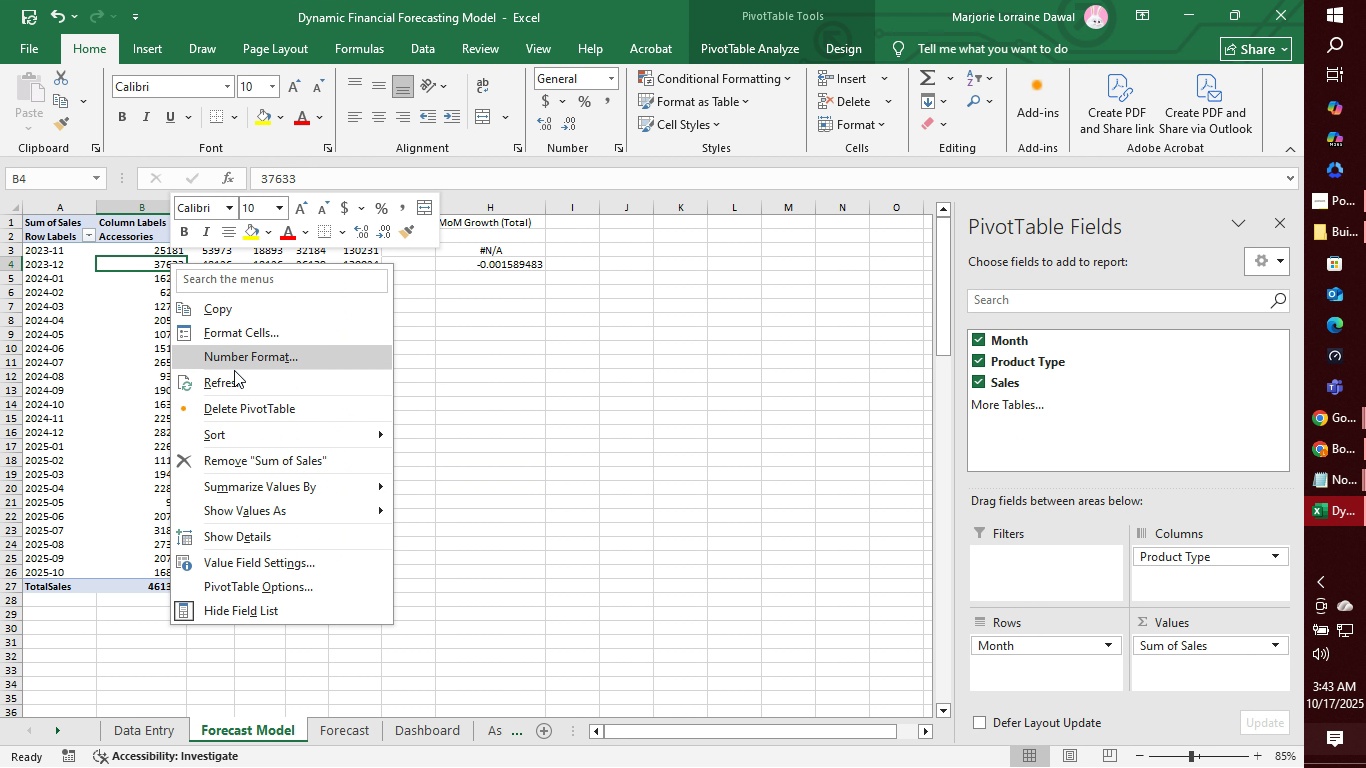 
left_click([234, 375])
 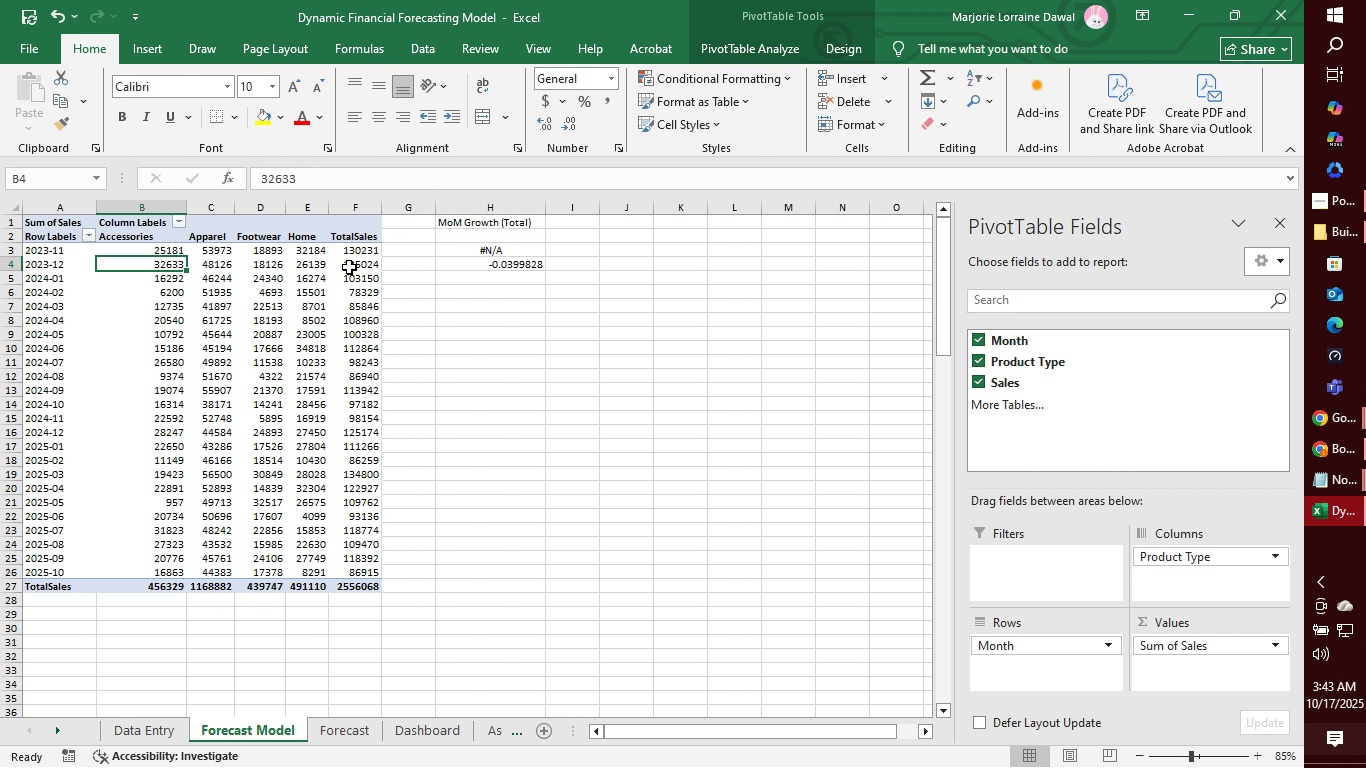 
left_click([240, 268])
 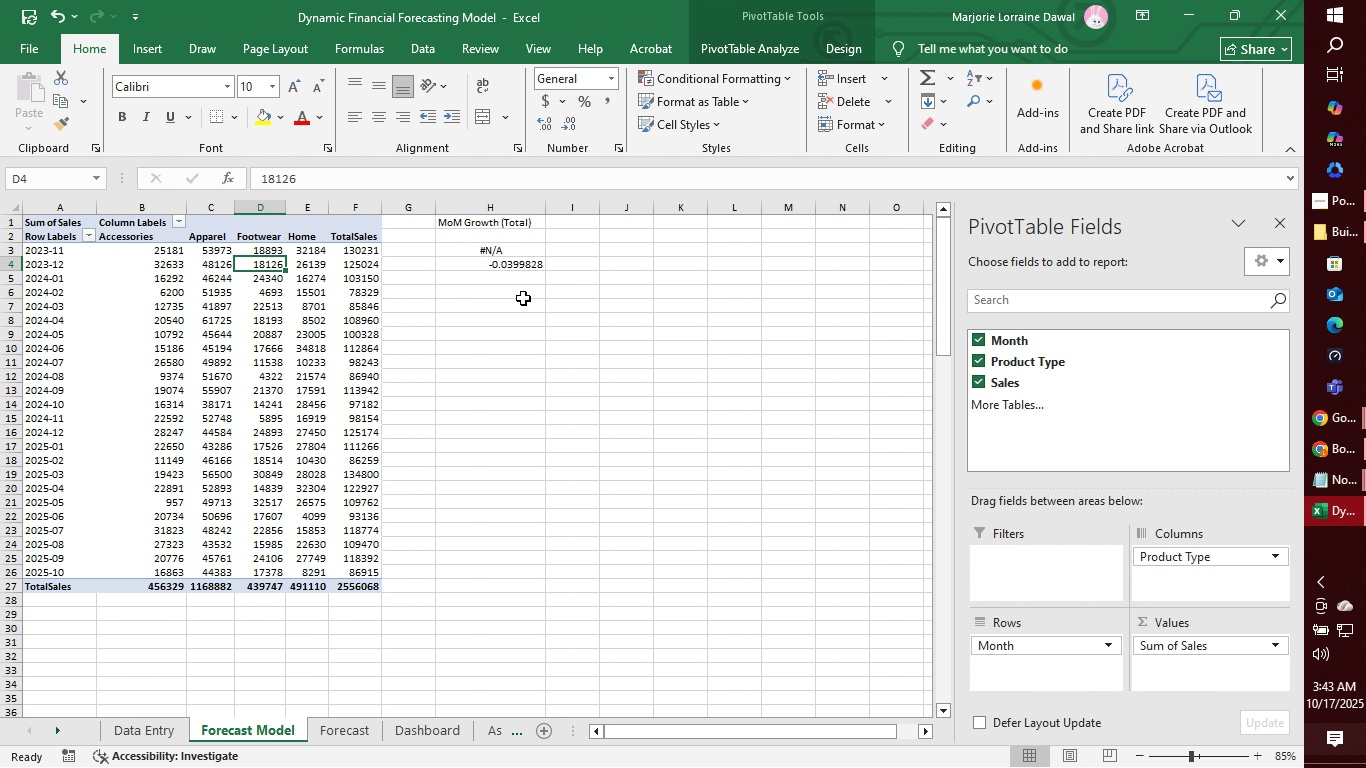 
wait(6.49)
 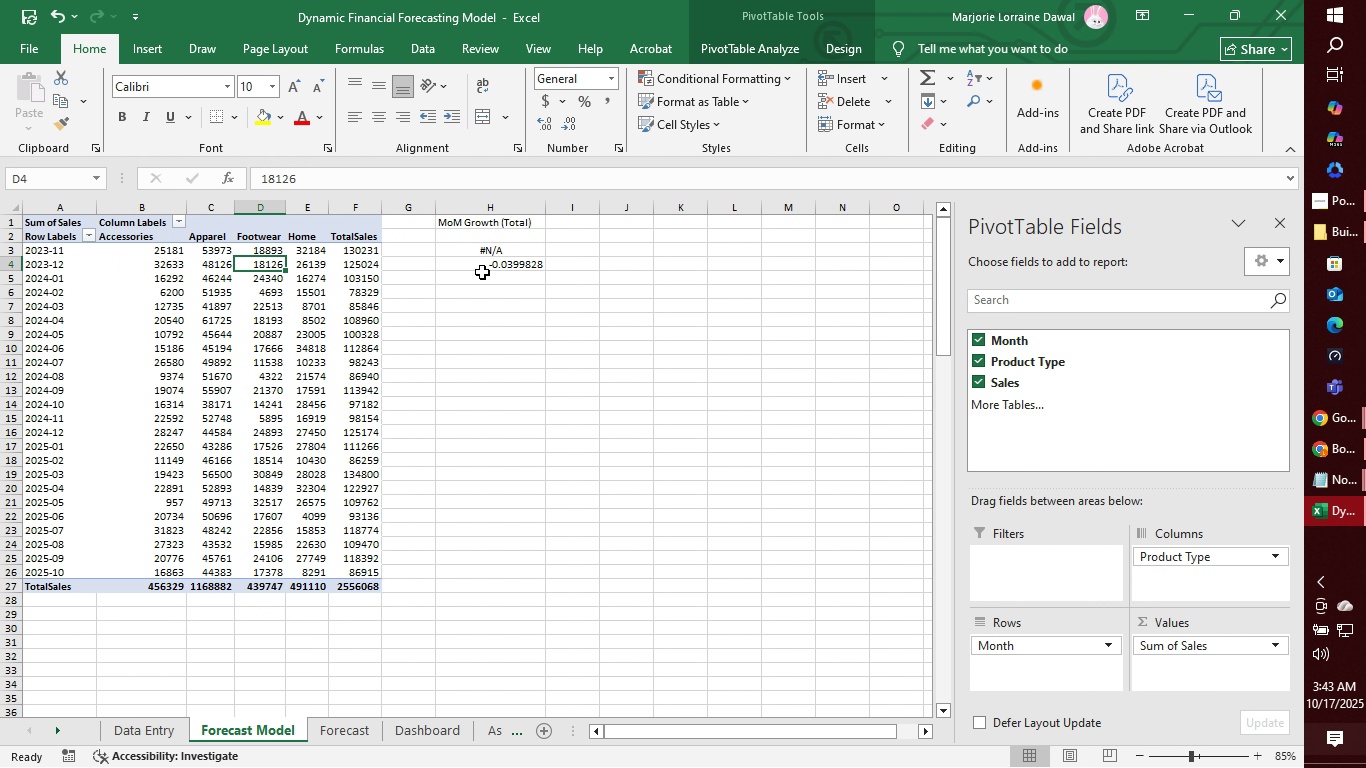 
left_click([513, 277])
 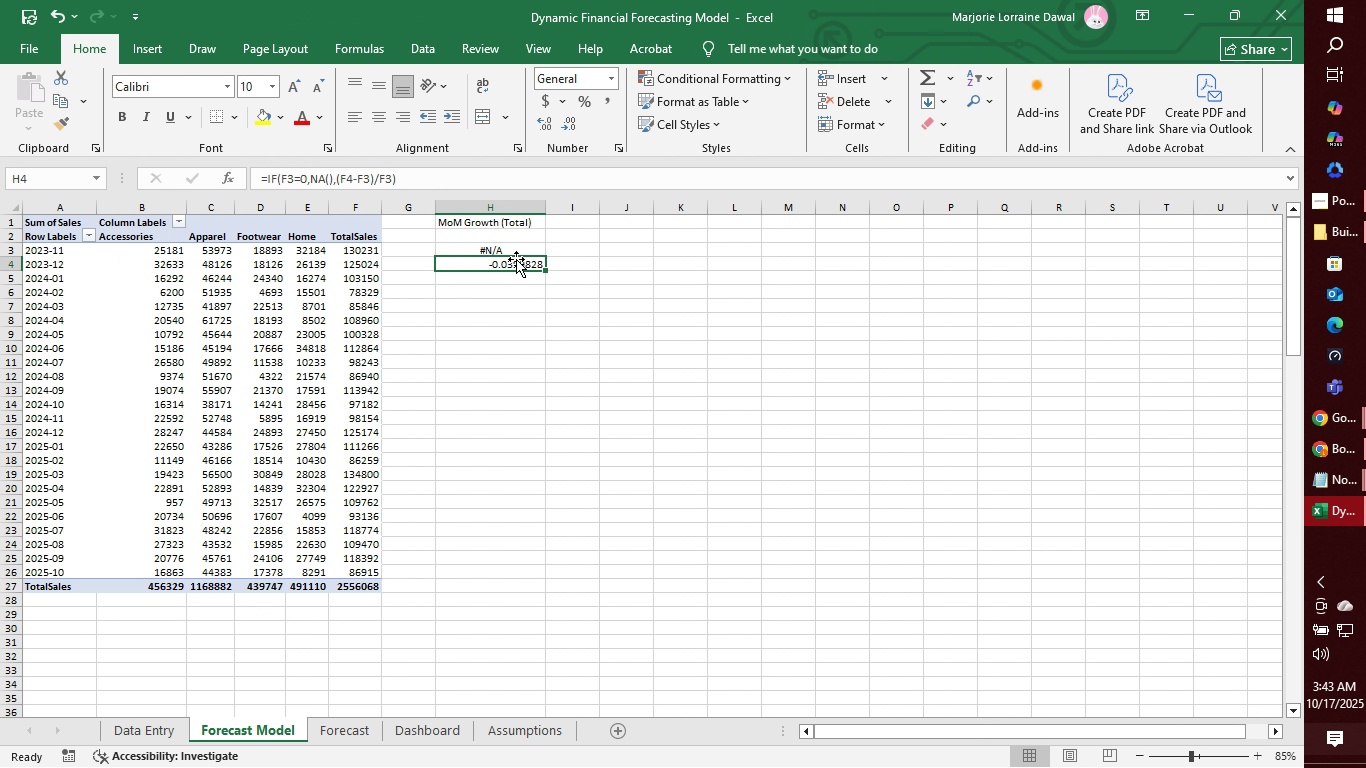 
left_click([516, 259])
 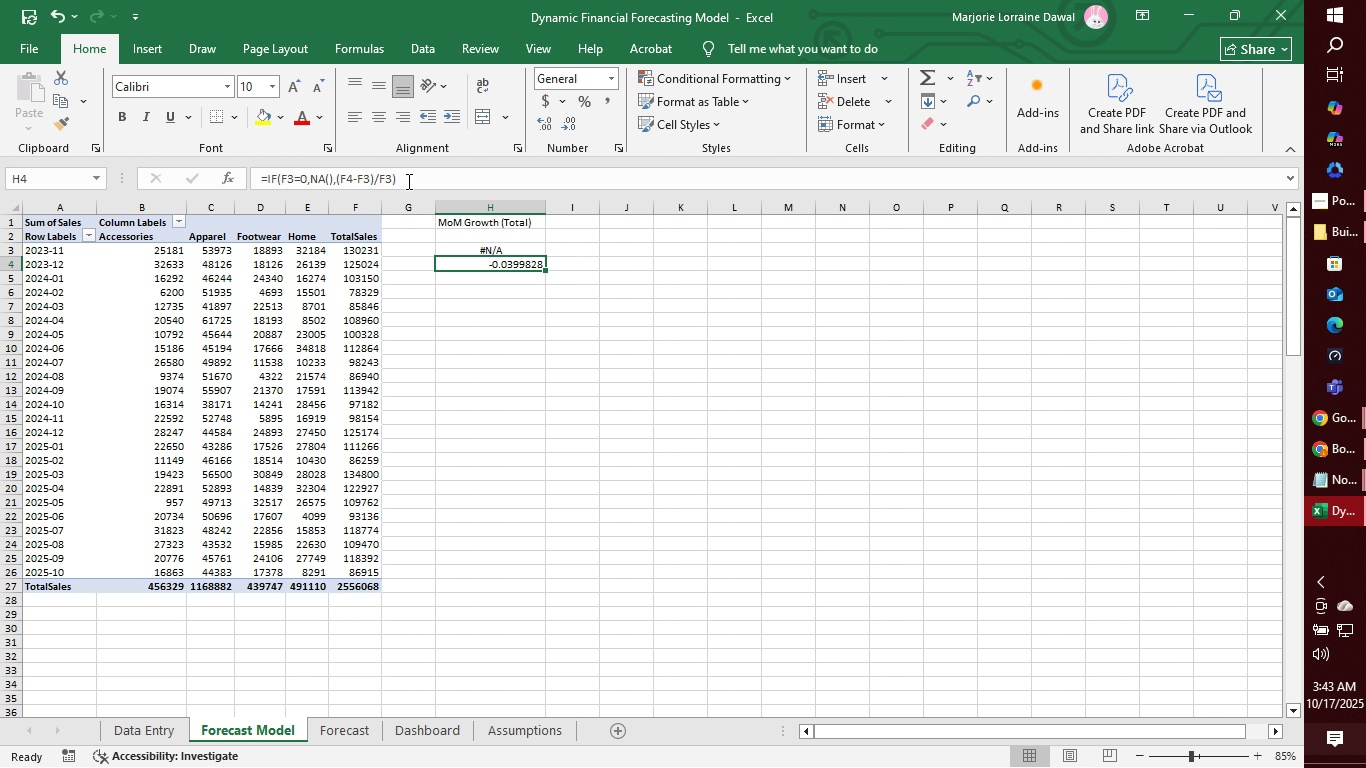 
left_click_drag(start_coordinate=[407, 181], to_coordinate=[245, 180])
 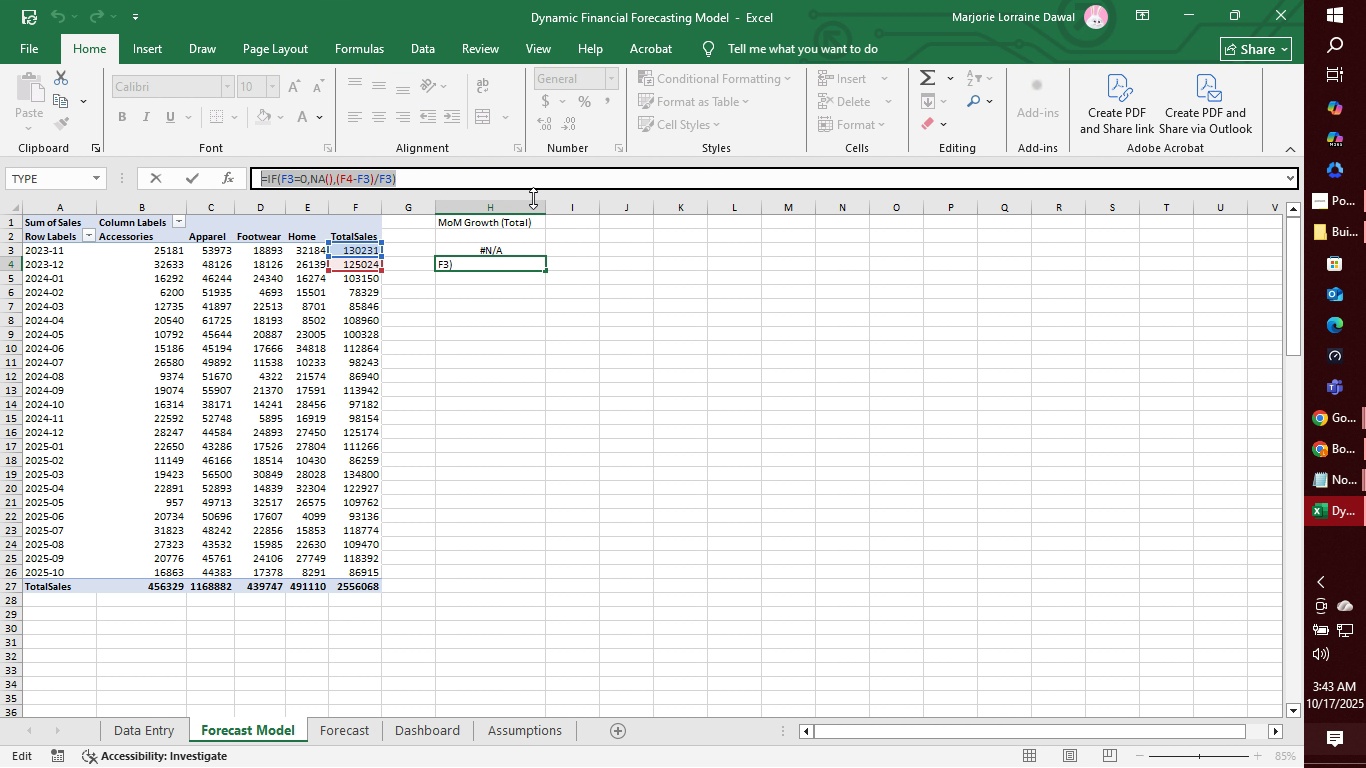 
key(Control+C)
 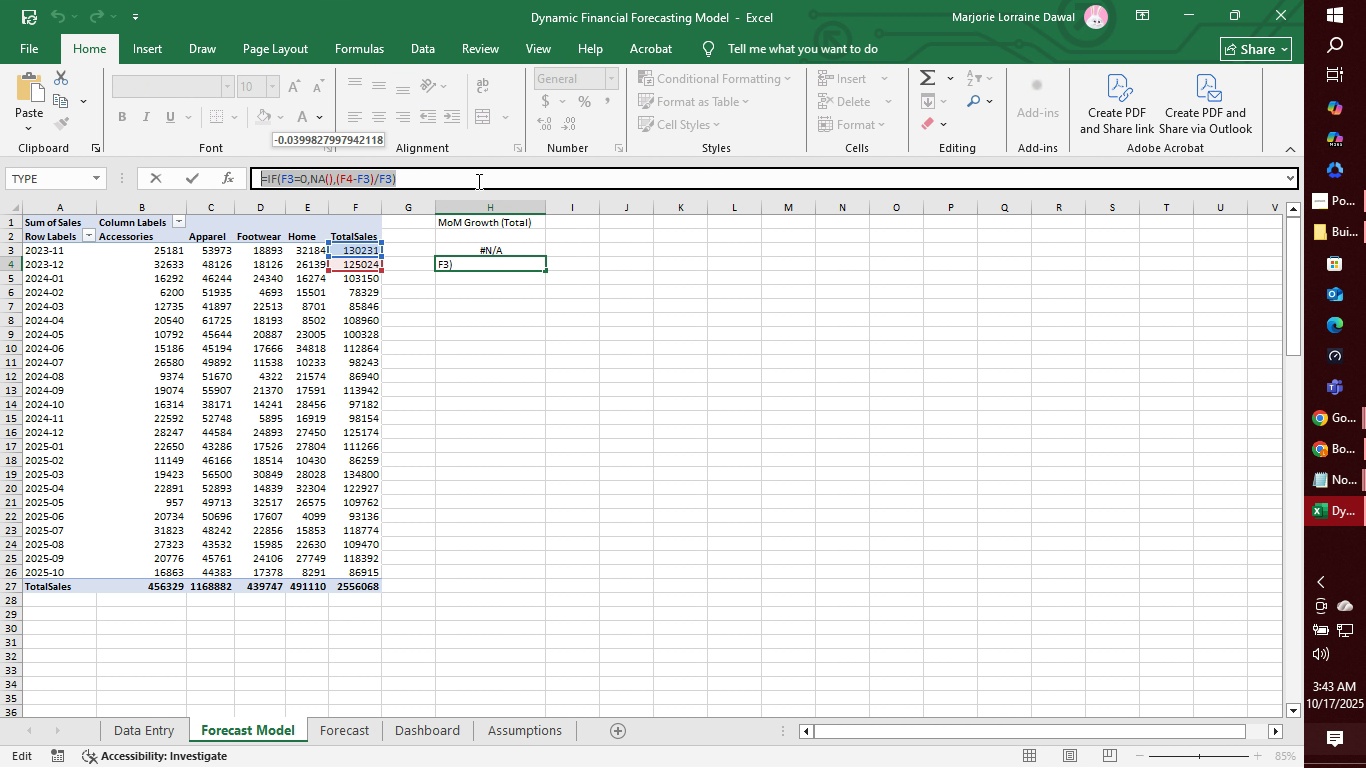 
left_click([477, 181])
 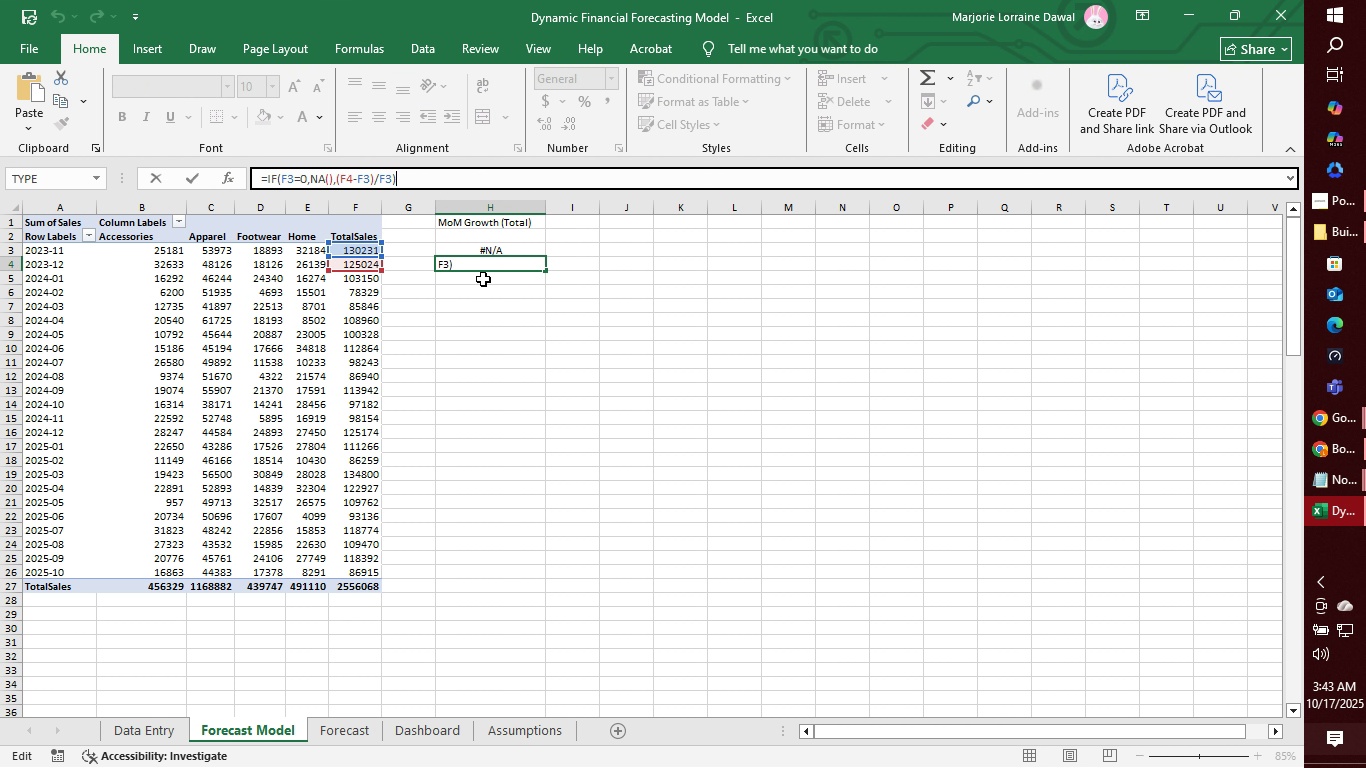 
left_click([483, 279])
 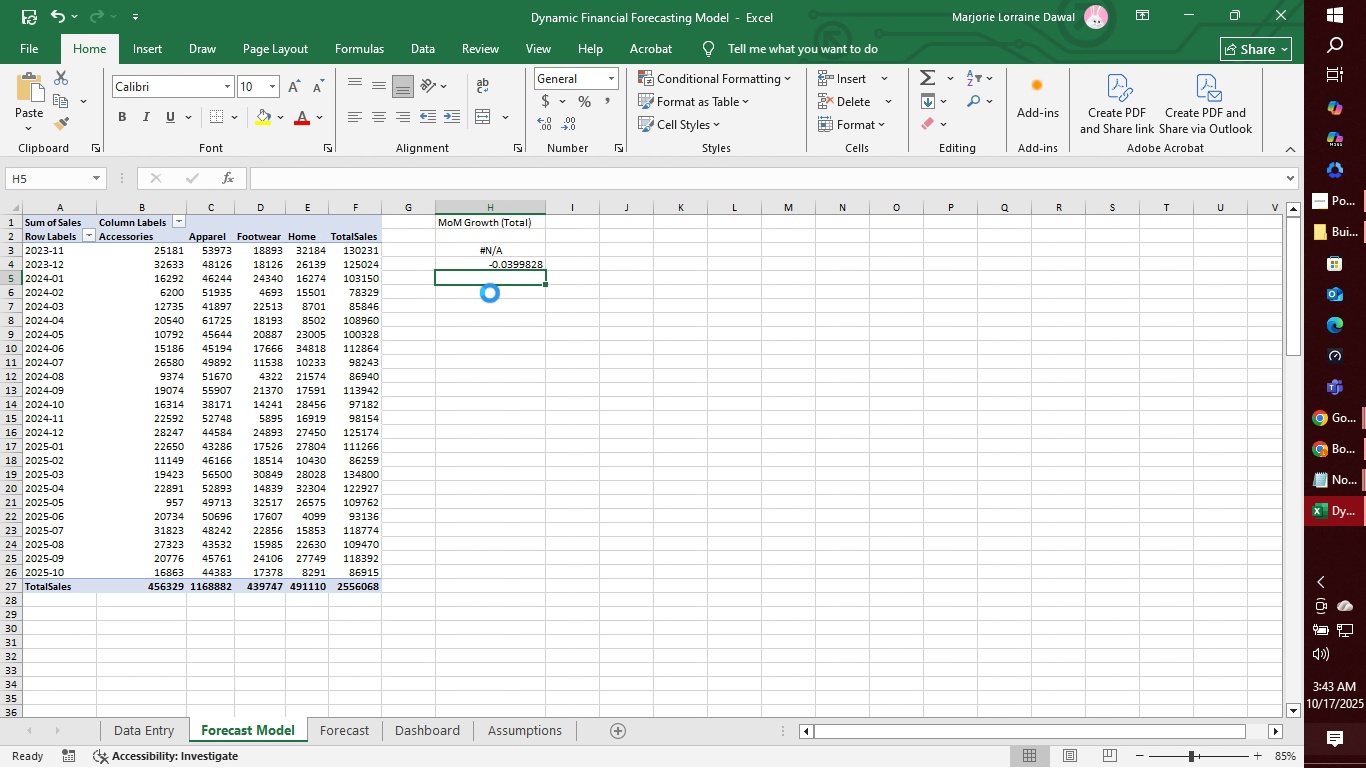 
key(Control+V)
 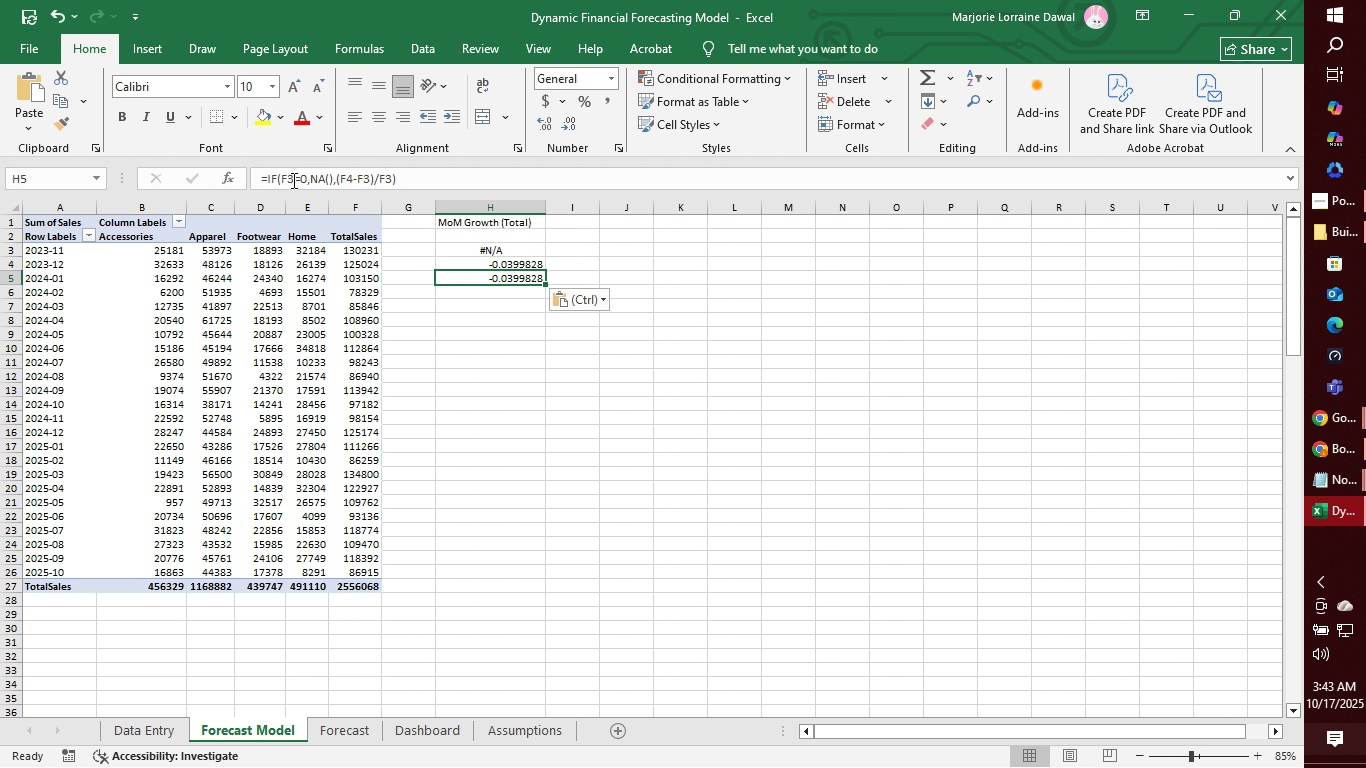 
left_click([292, 180])
 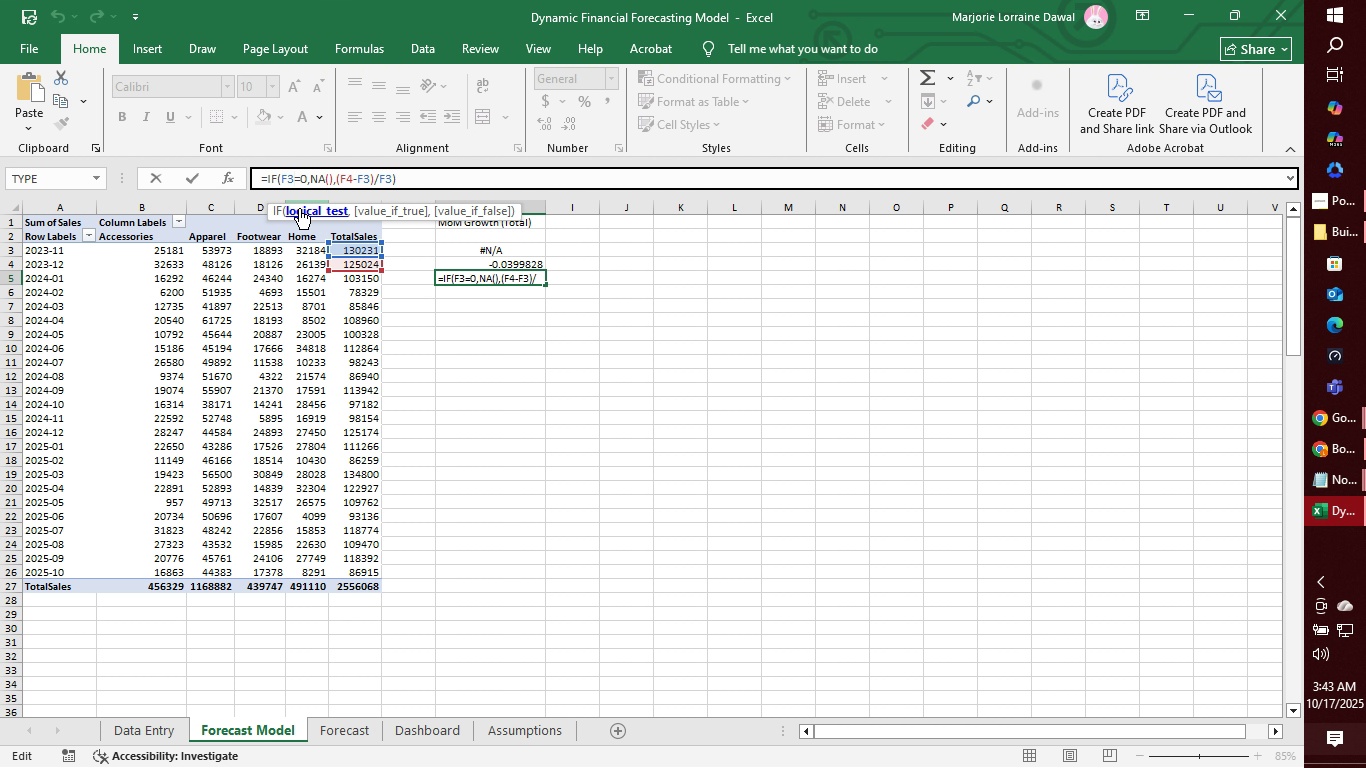 
wait(16.0)
 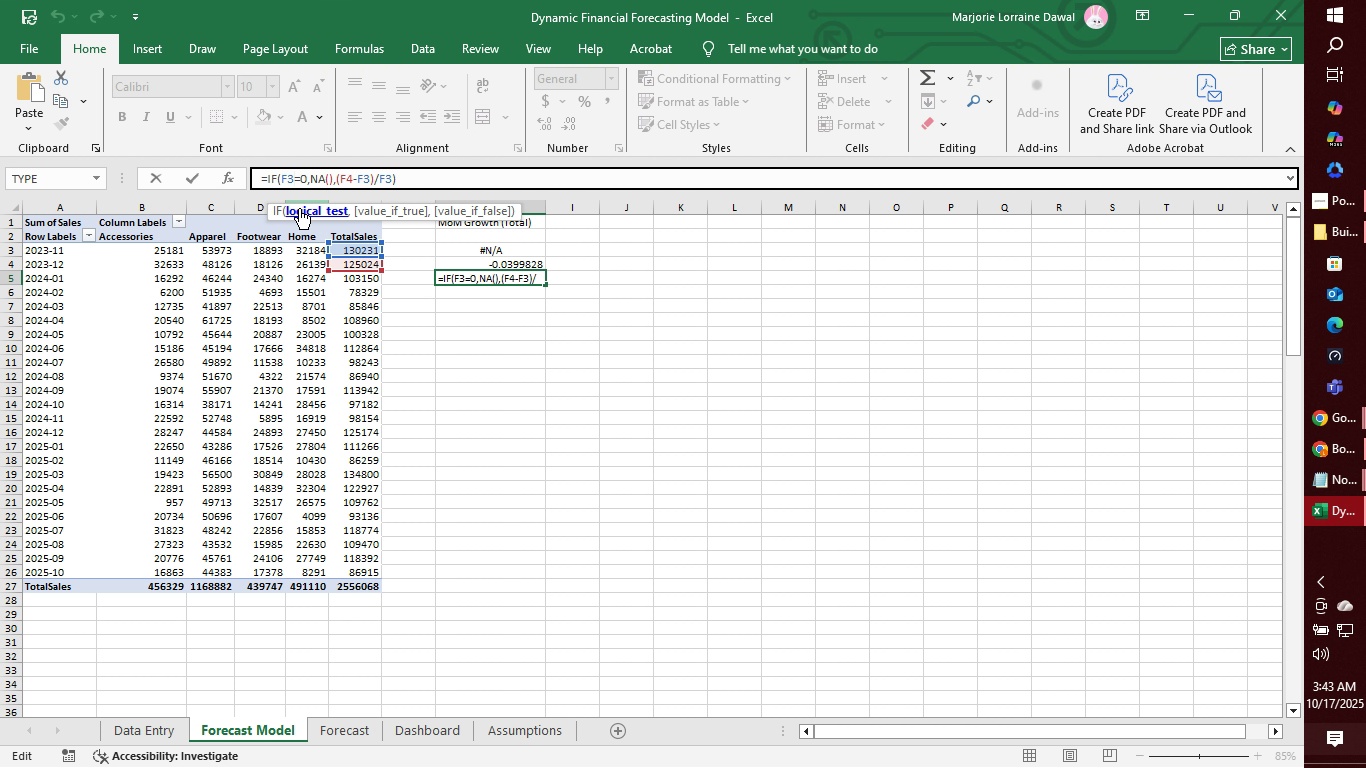 
key(Backspace)
 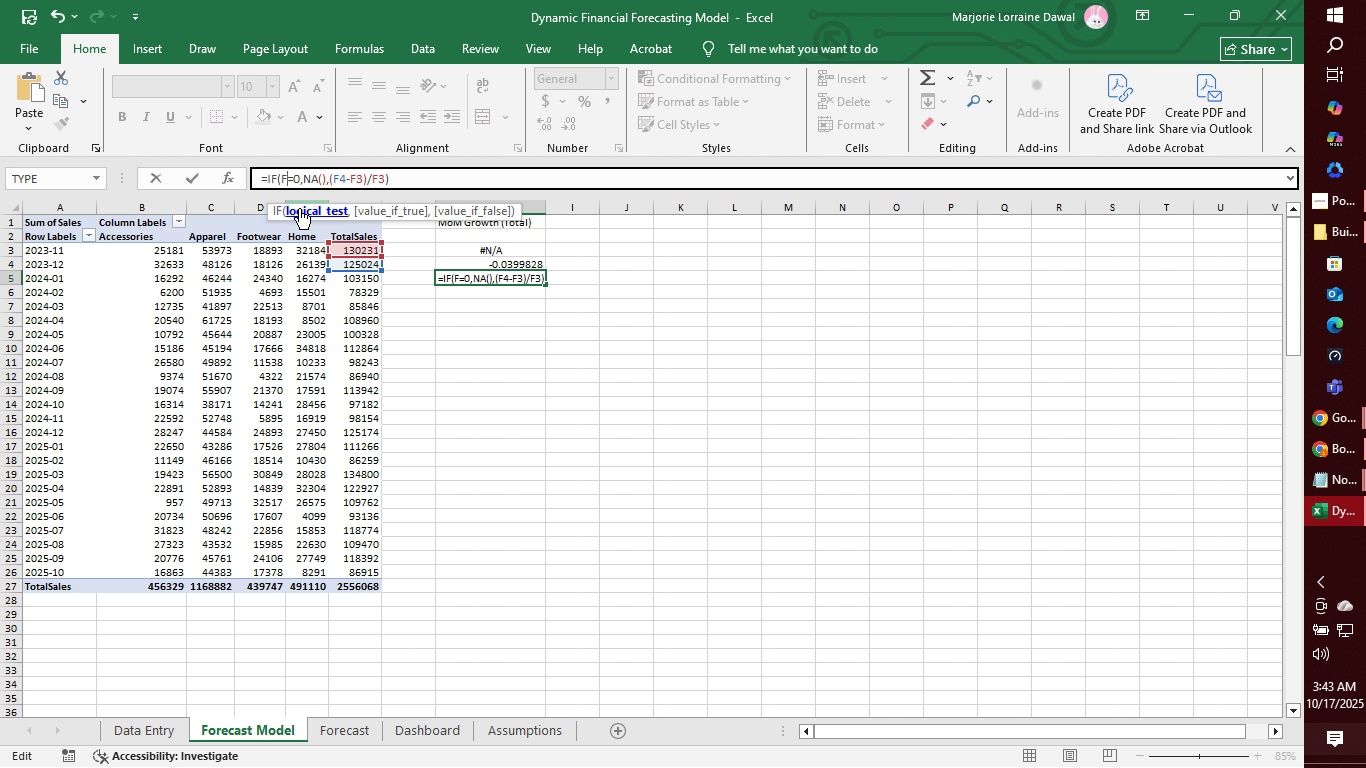 
key(4)
 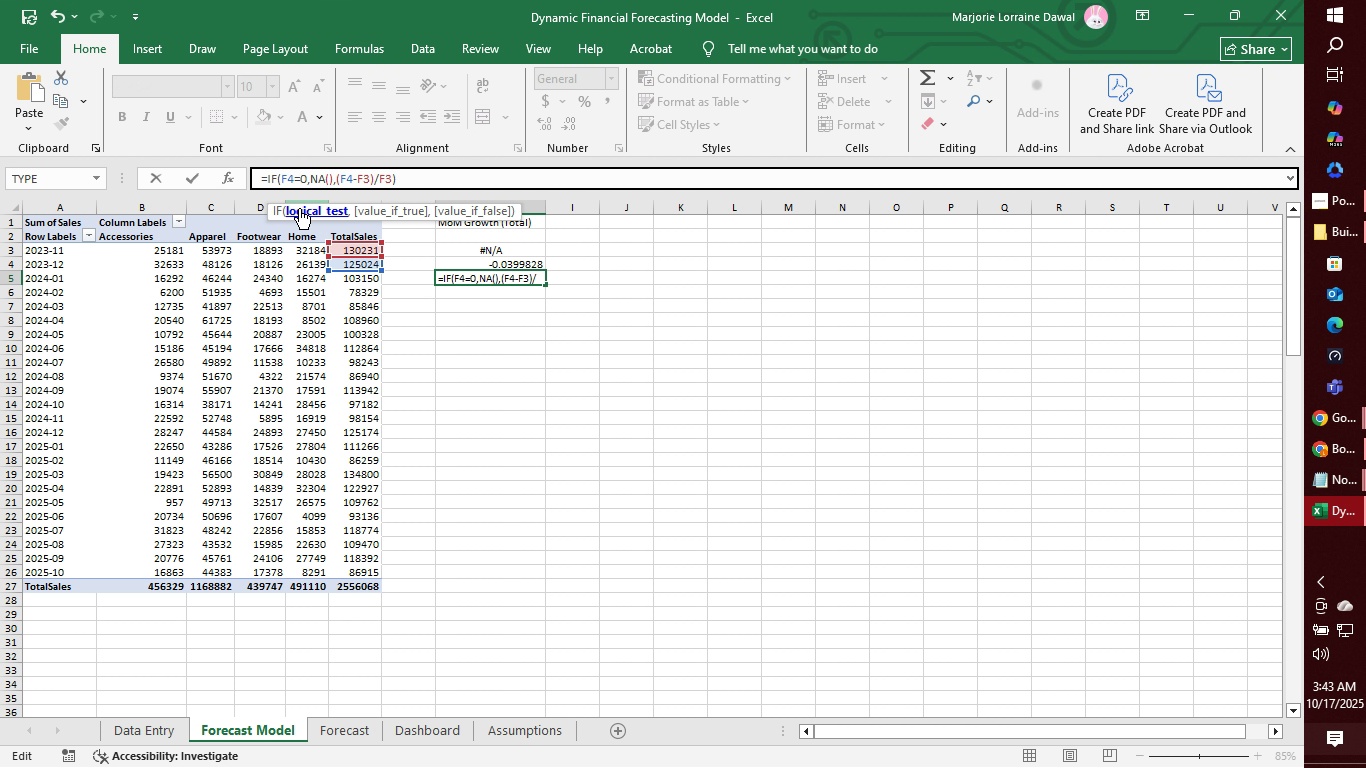 
key(ArrowRight)
 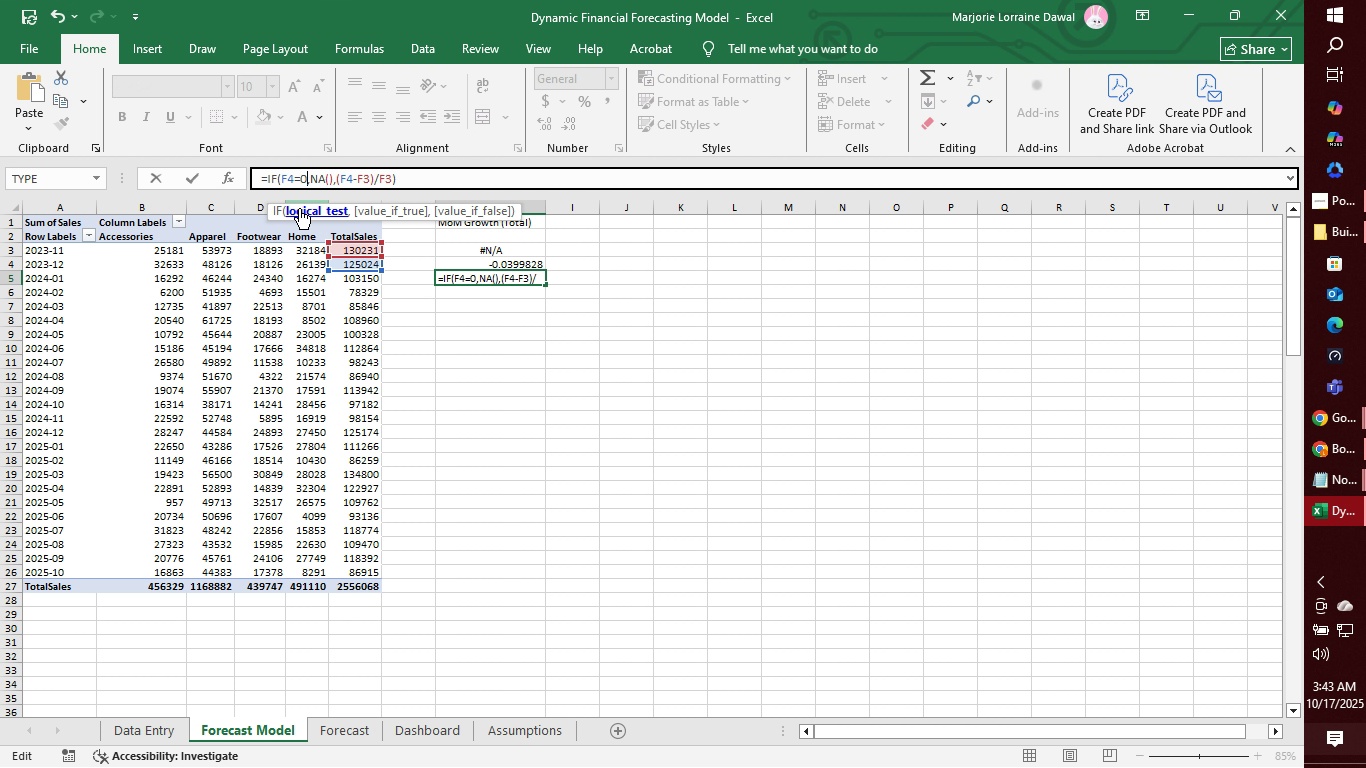 
key(ArrowRight)
 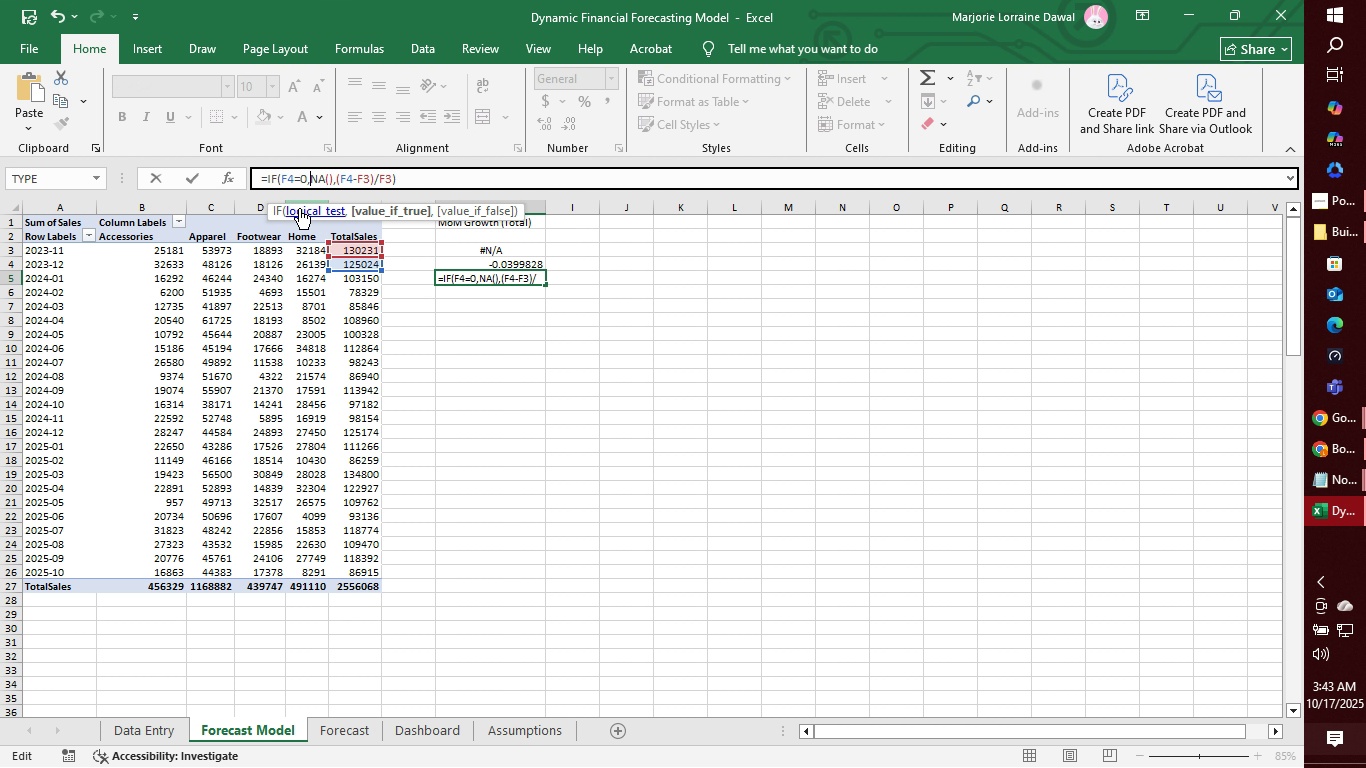 
key(ArrowRight)
 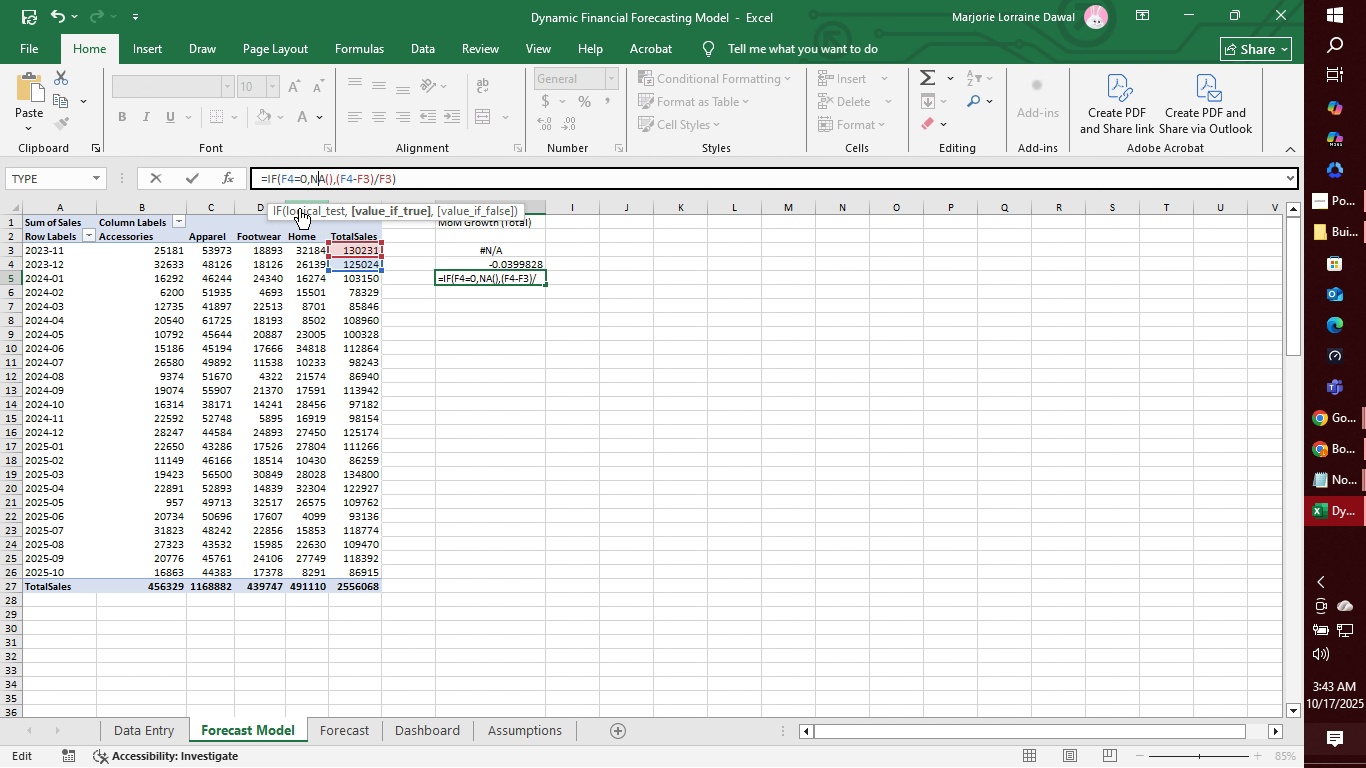 
key(ArrowRight)
 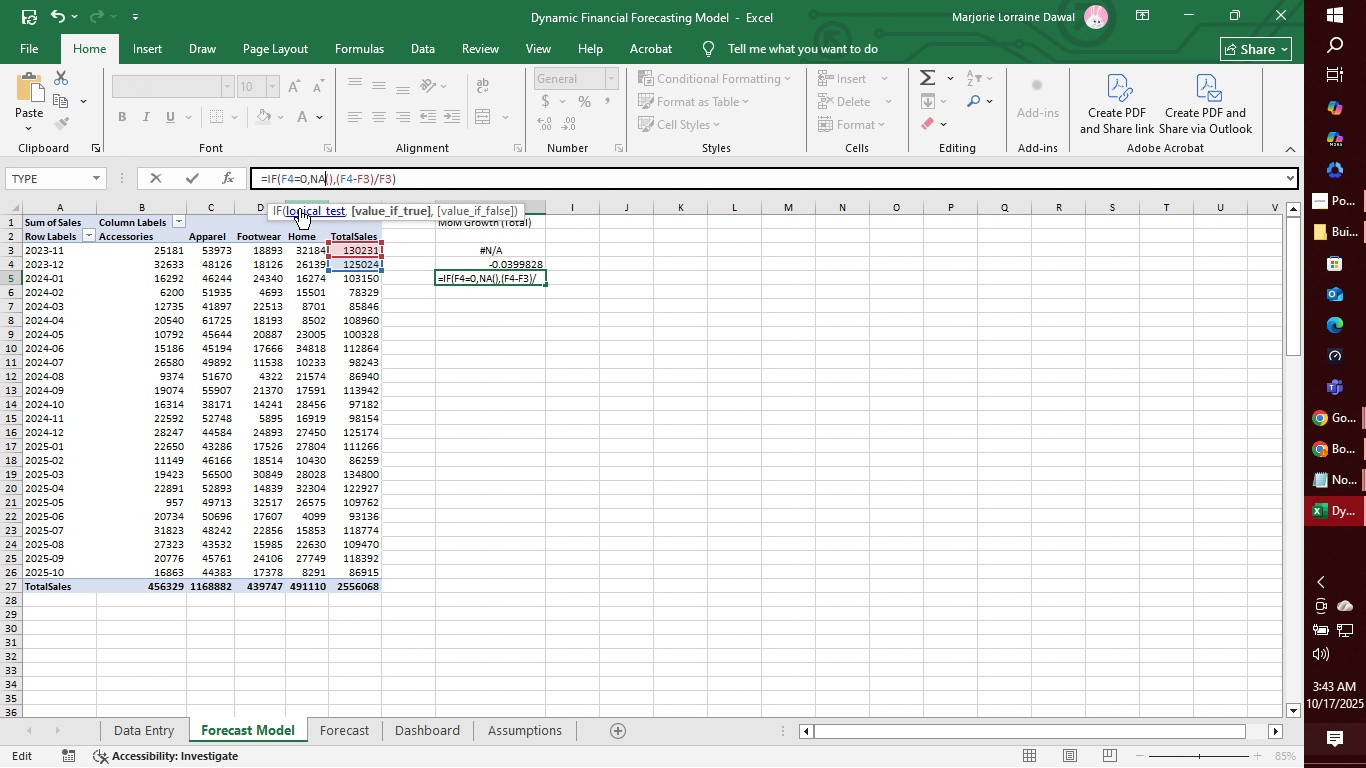 
key(ArrowRight)
 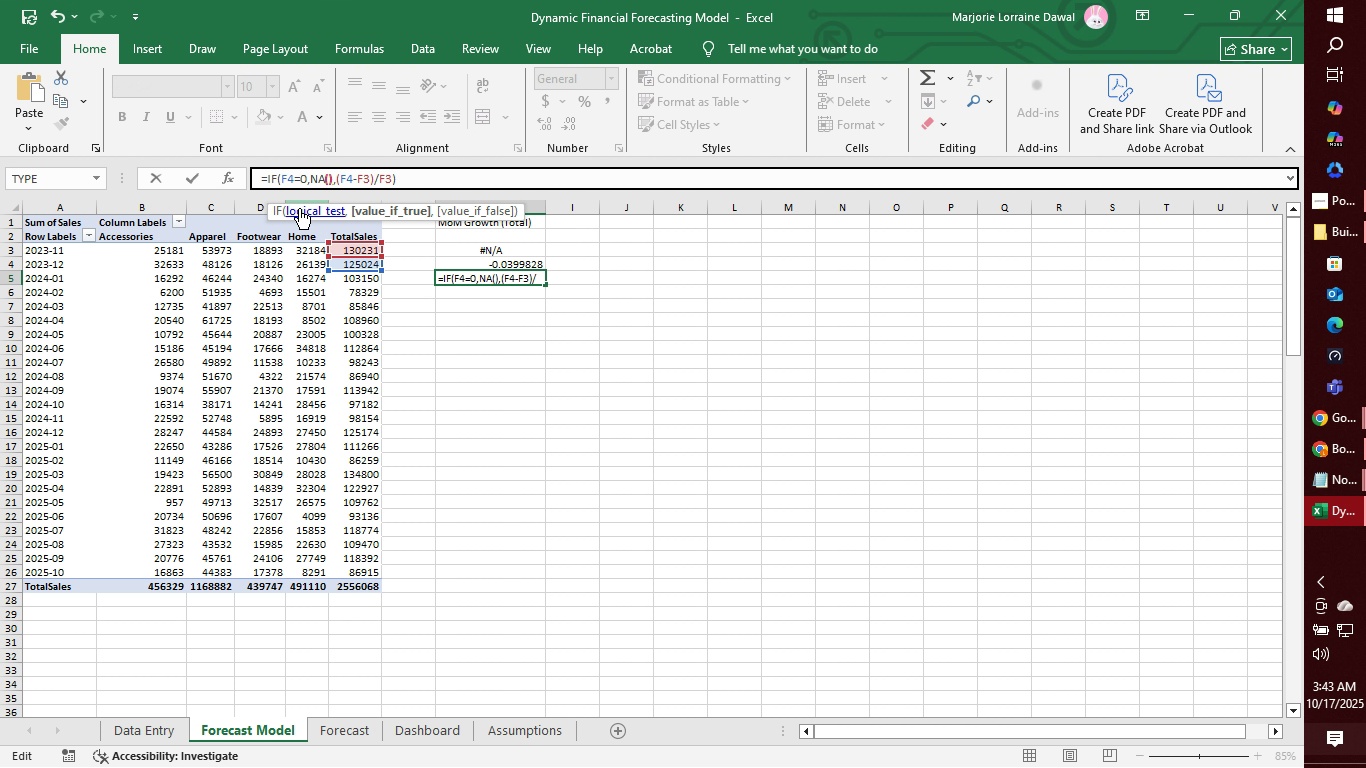 
key(ArrowRight)
 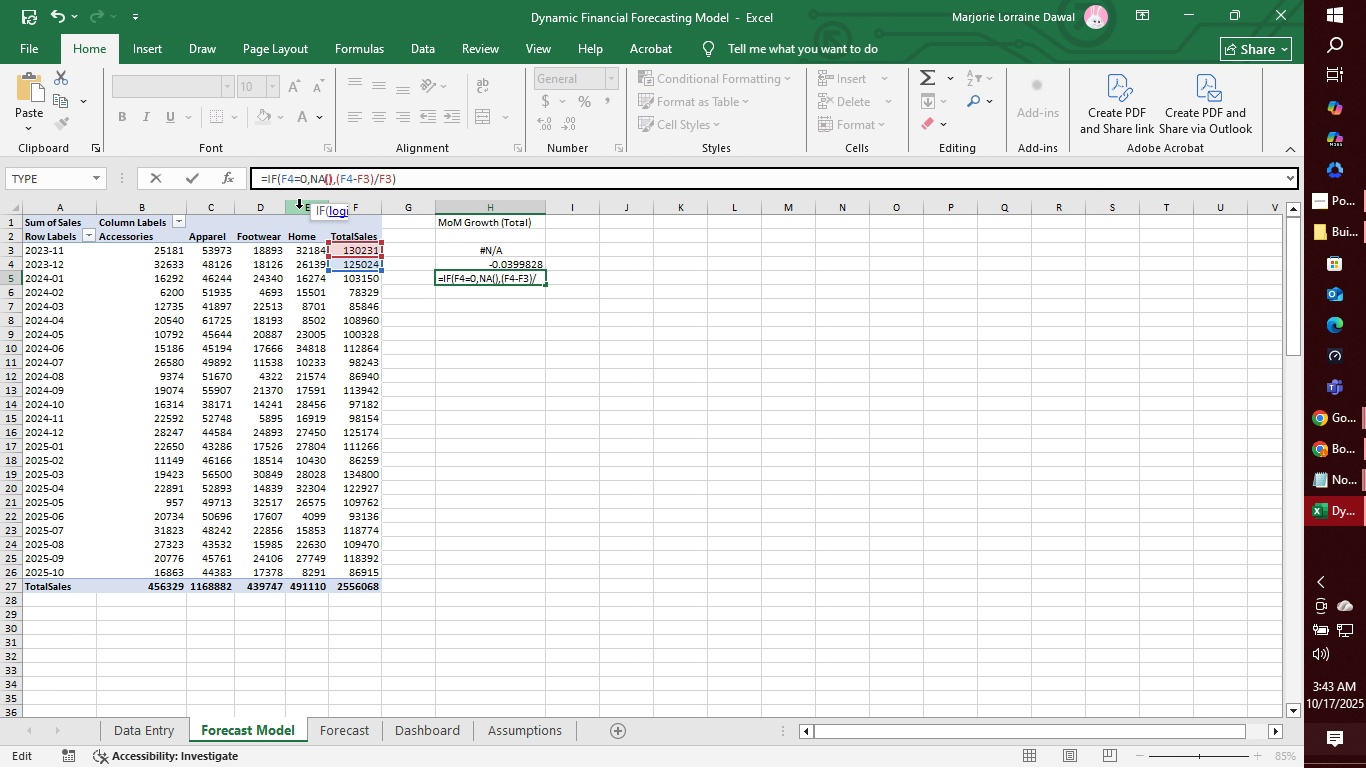 
key(ArrowRight)
 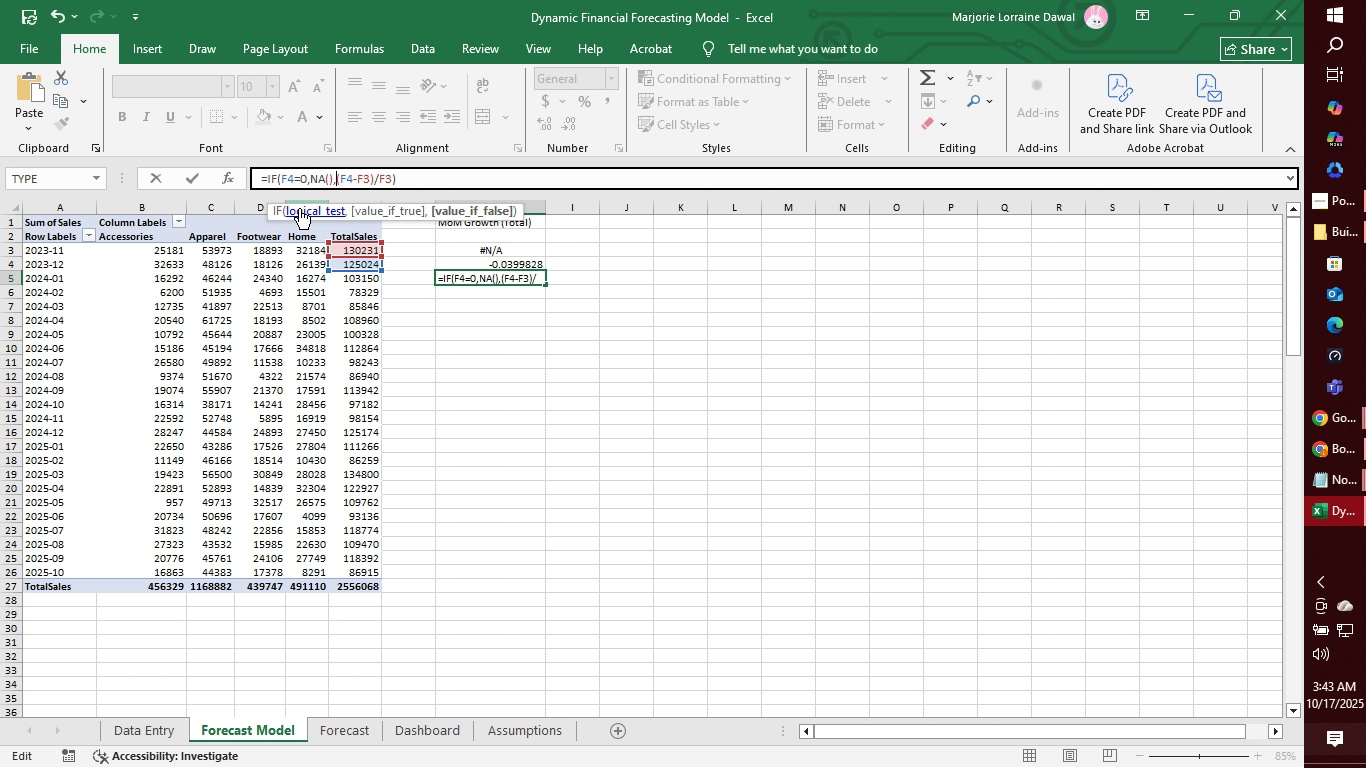 
key(ArrowRight)
 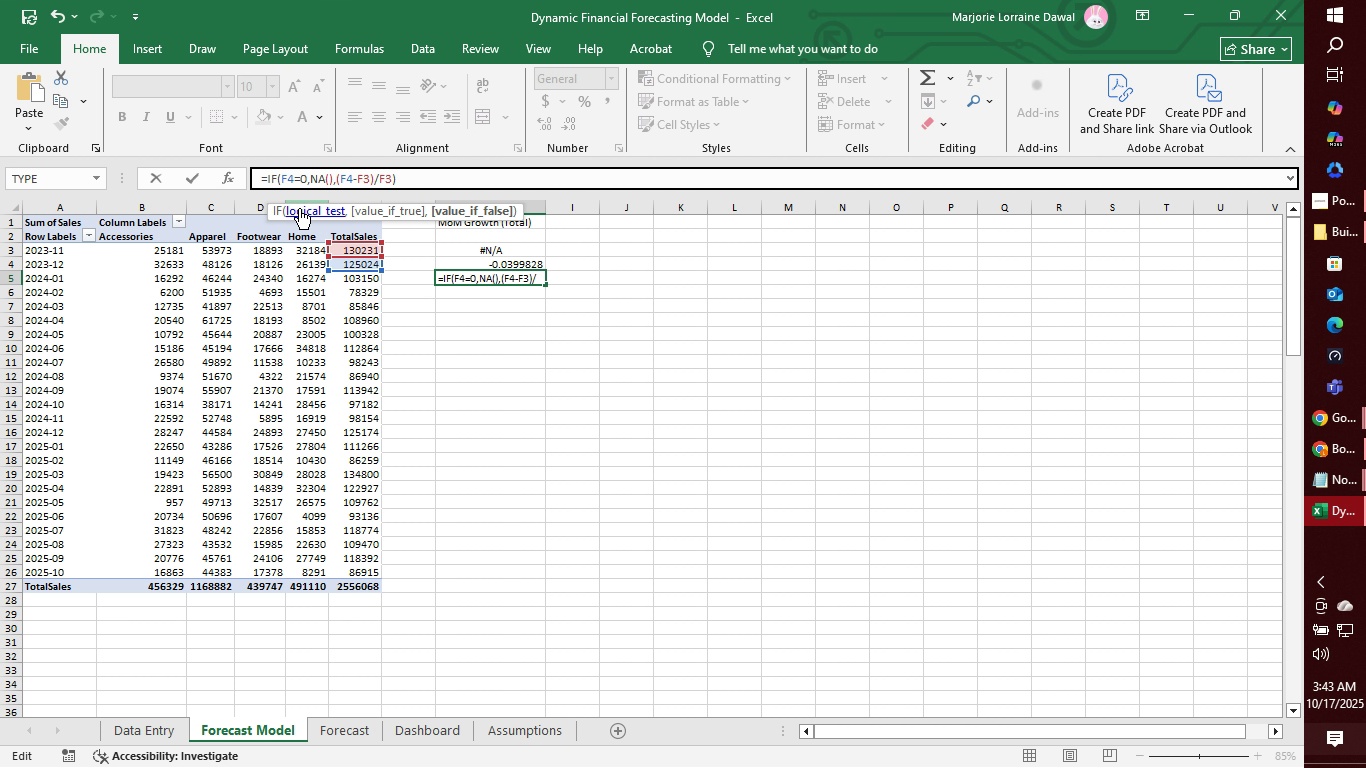 
key(ArrowRight)
 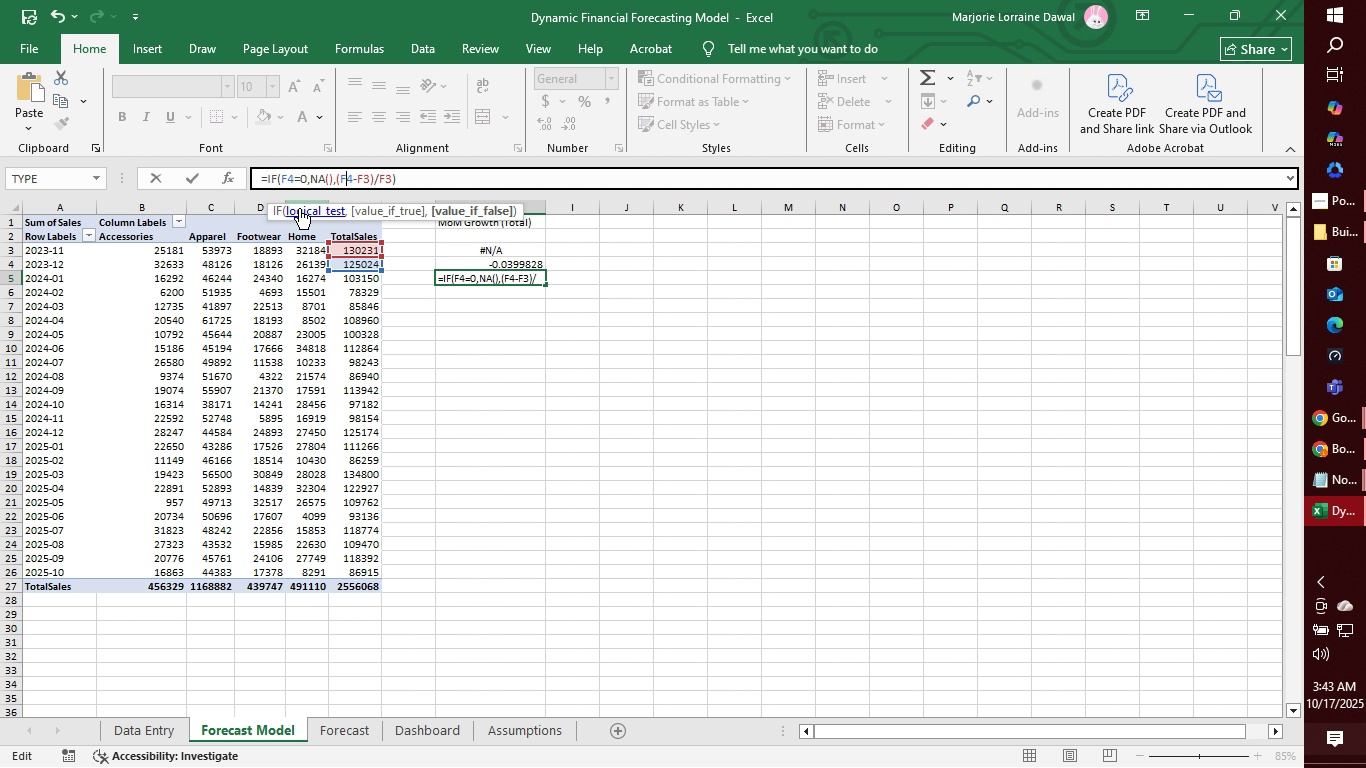 
key(ArrowRight)
 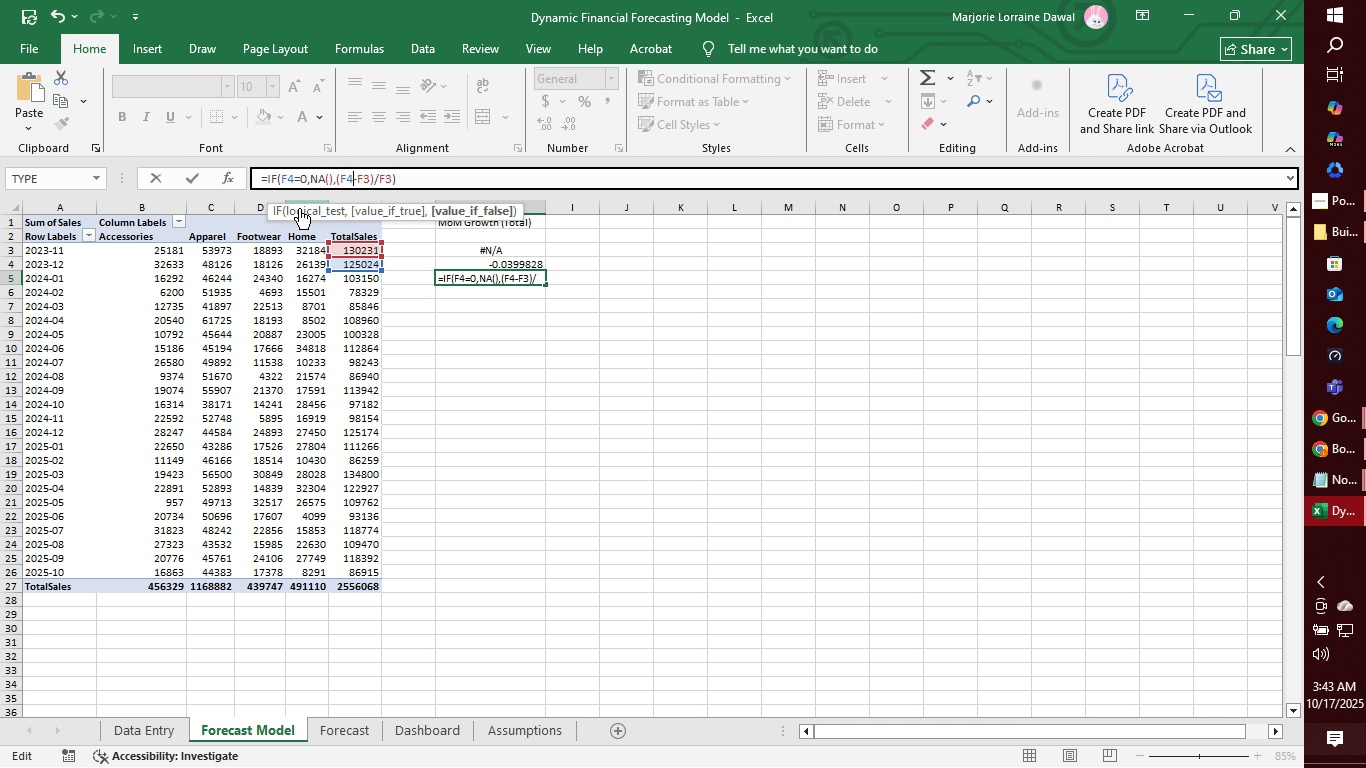 
key(ArrowRight)
 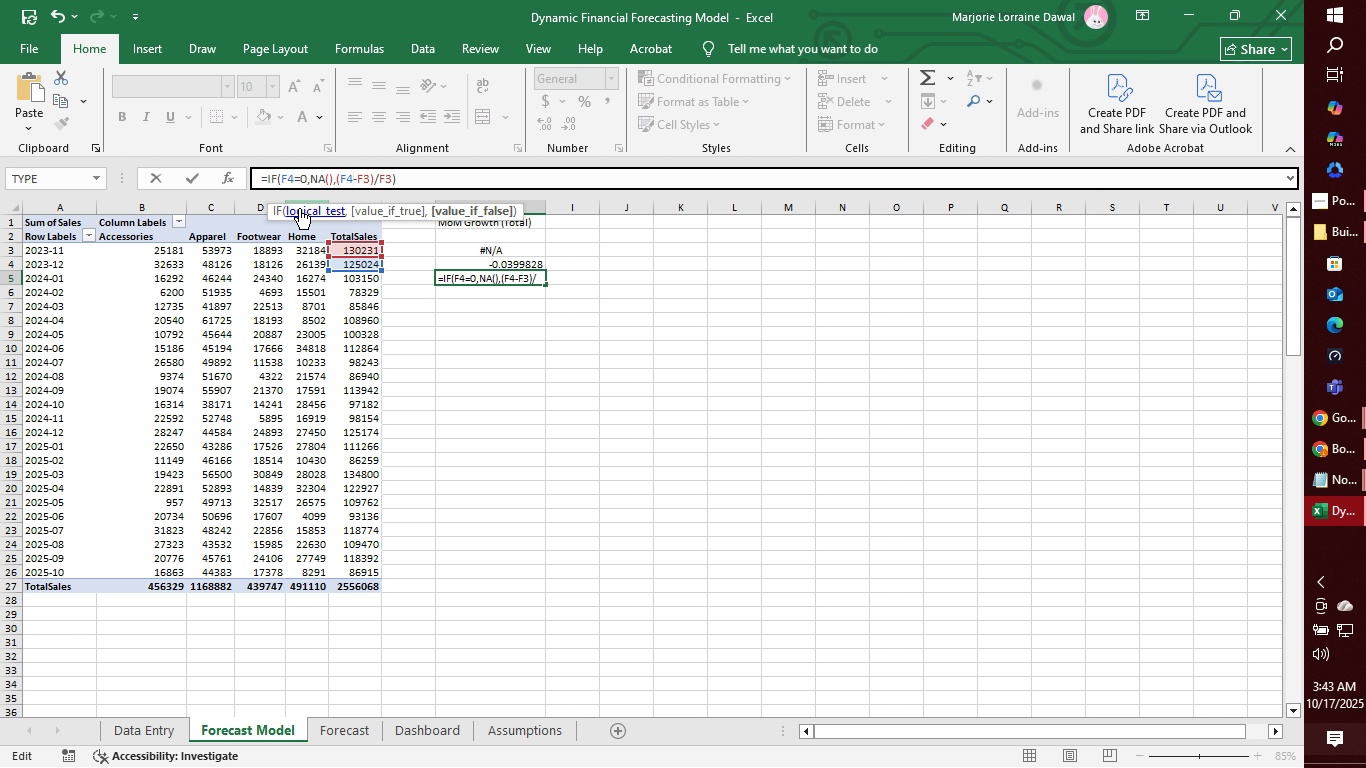 
key(Backspace)
 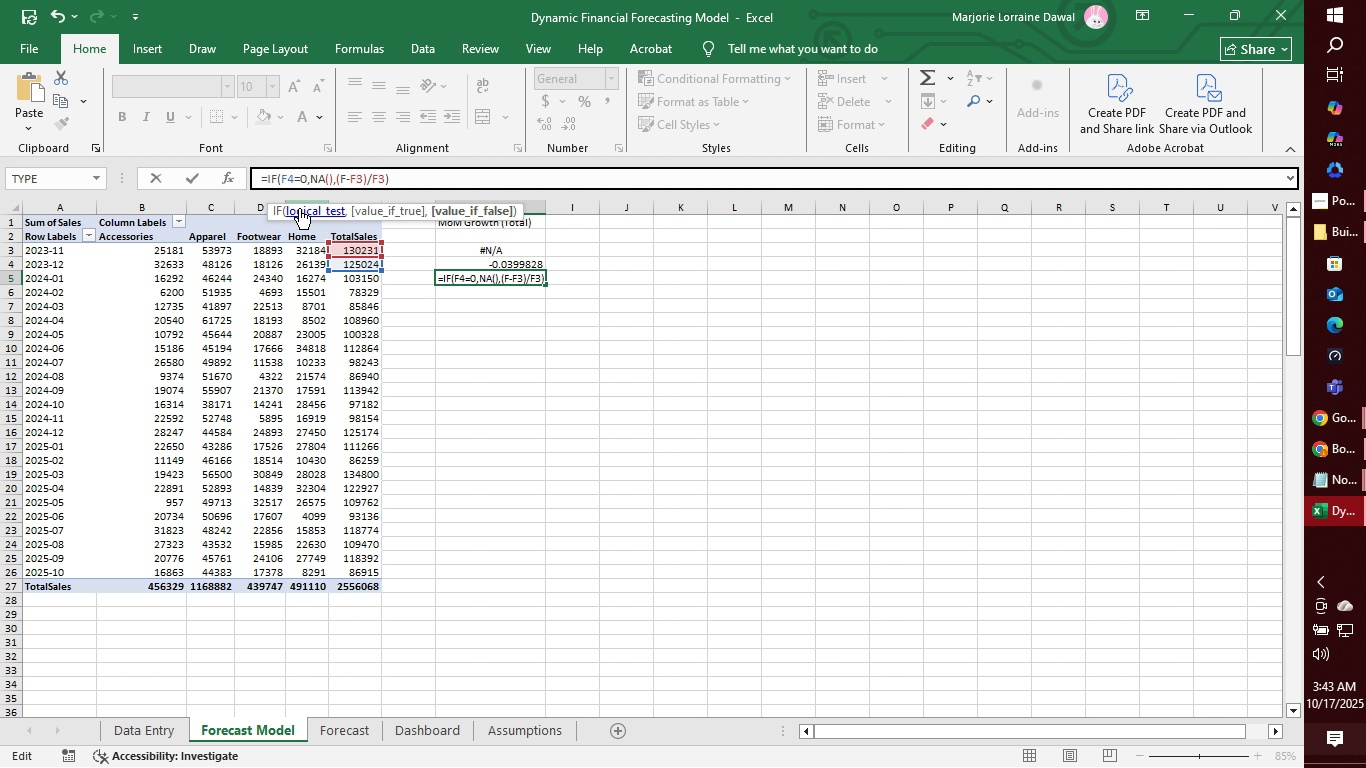 
key(5)
 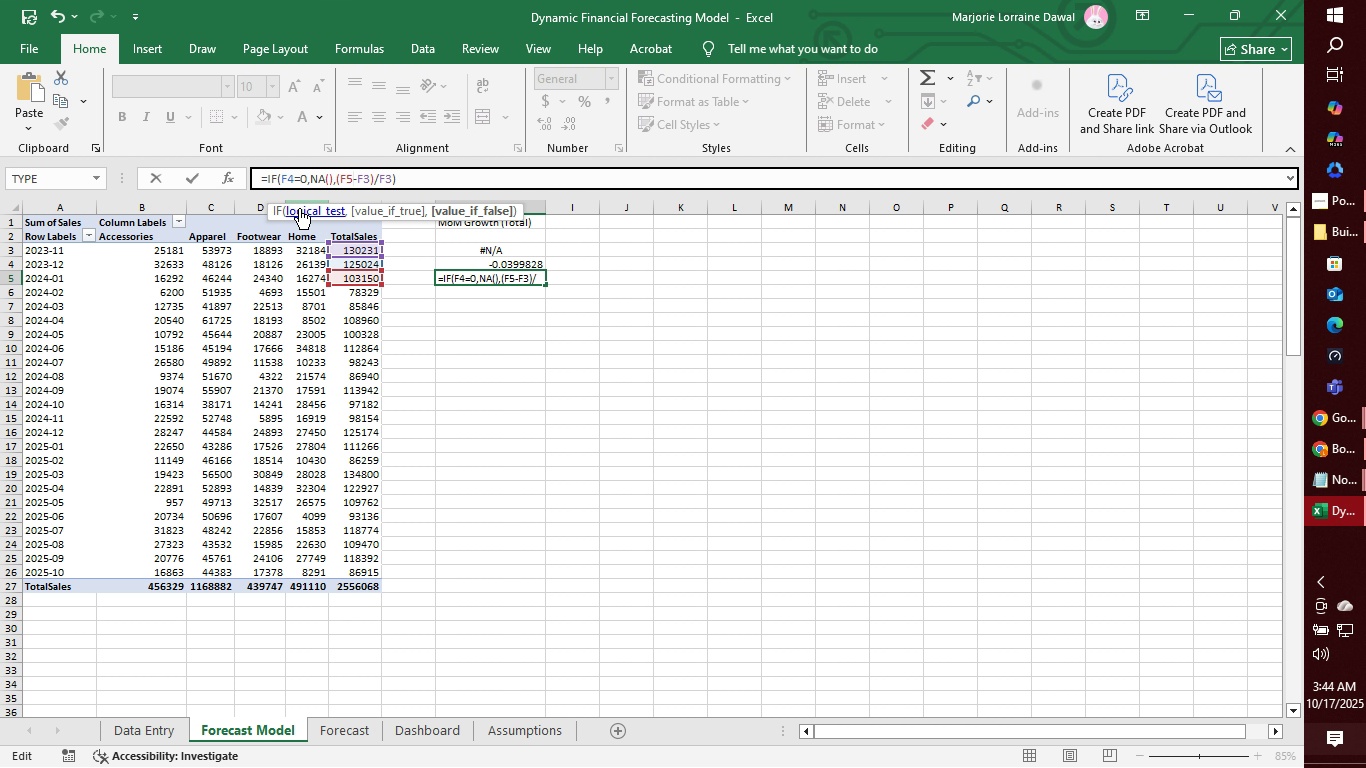 
key(ArrowRight)
 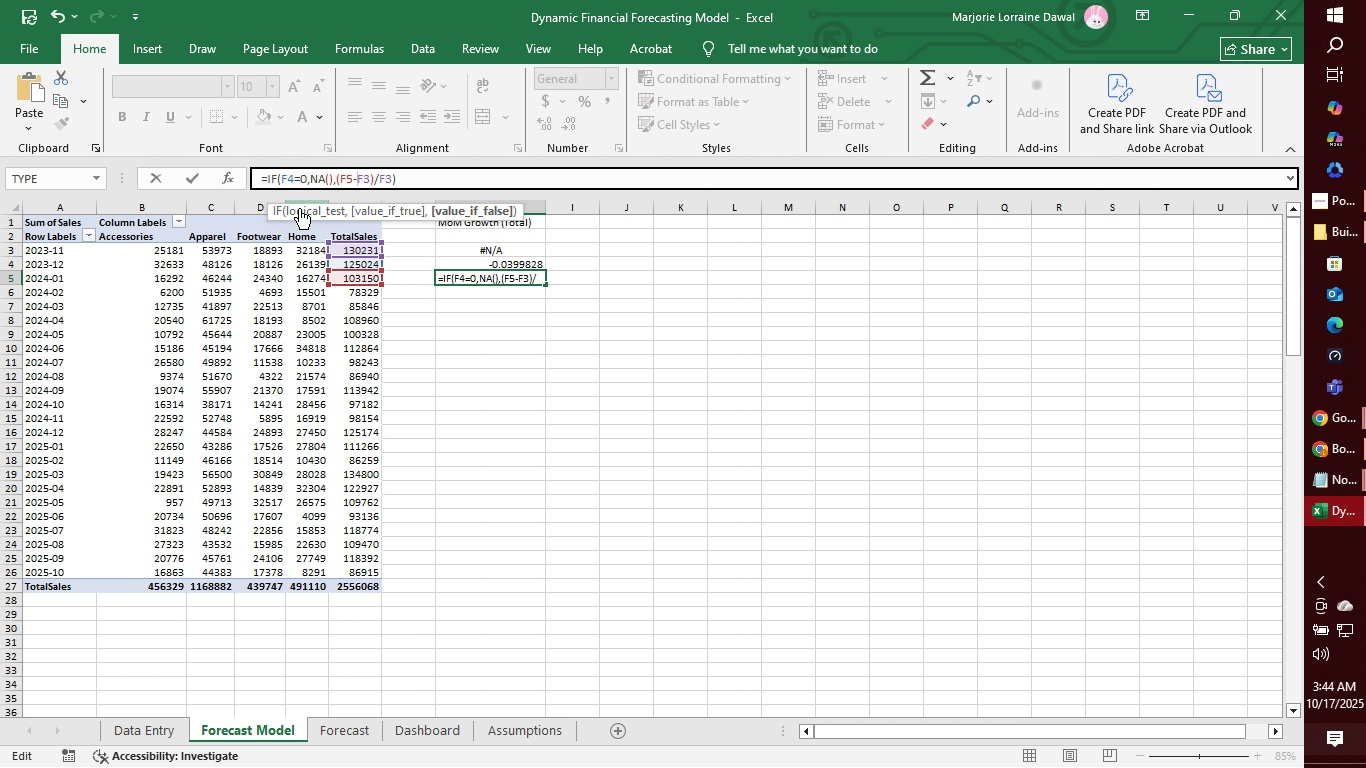 
key(ArrowRight)
 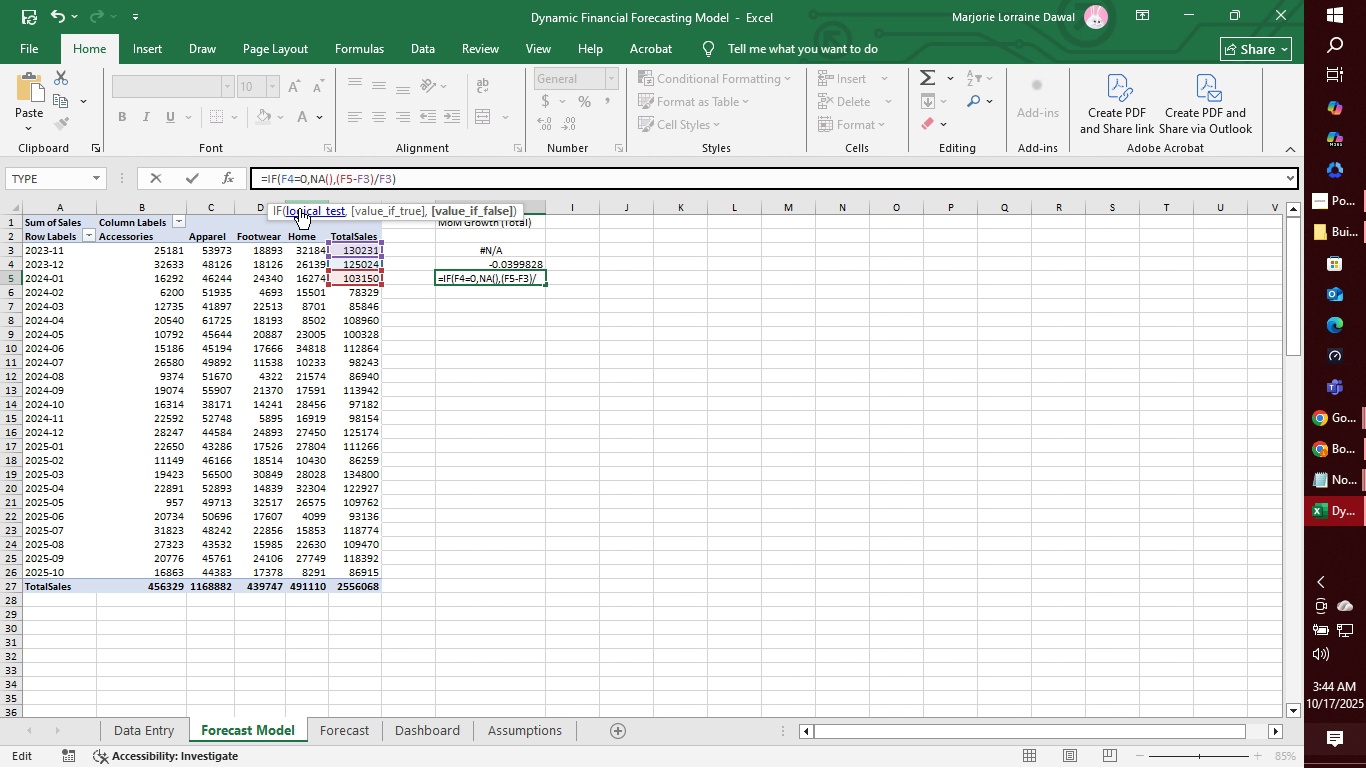 
key(ArrowRight)
 